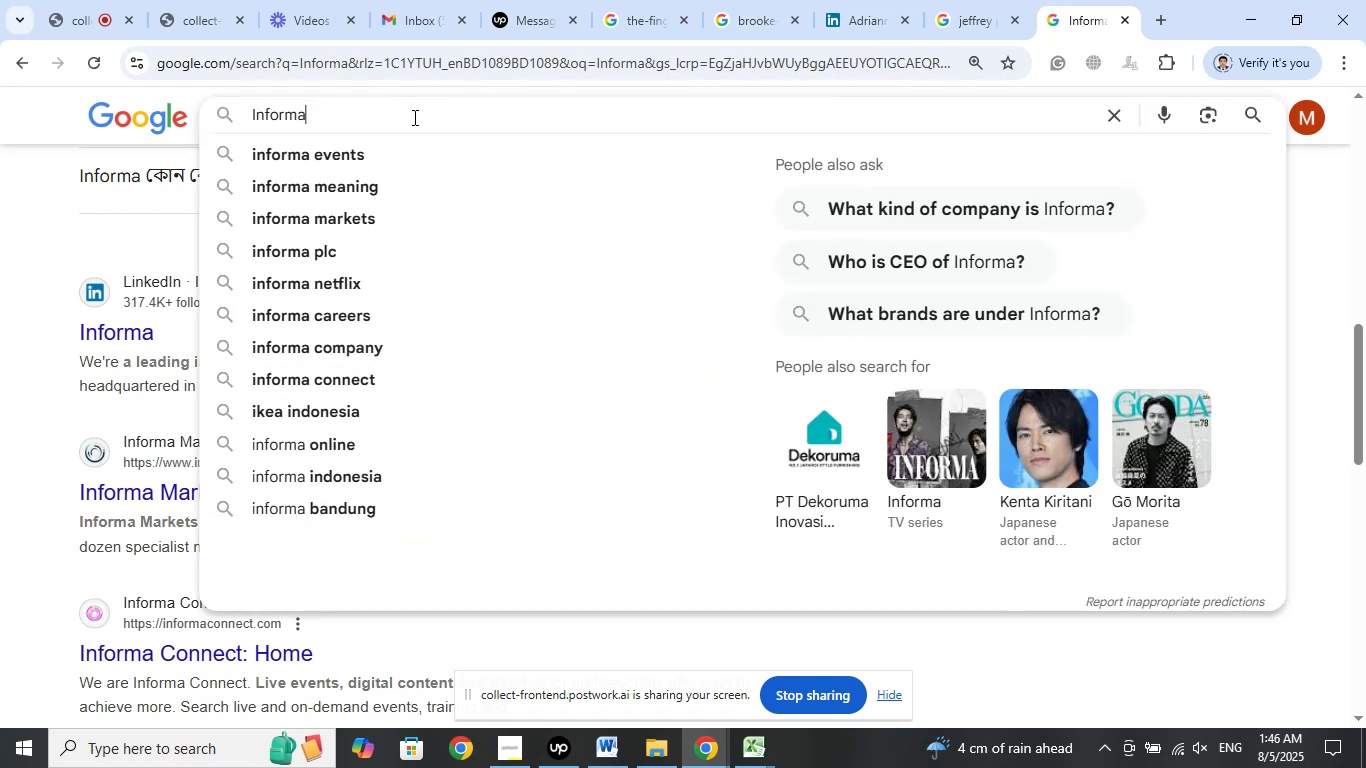 
type( company size)
 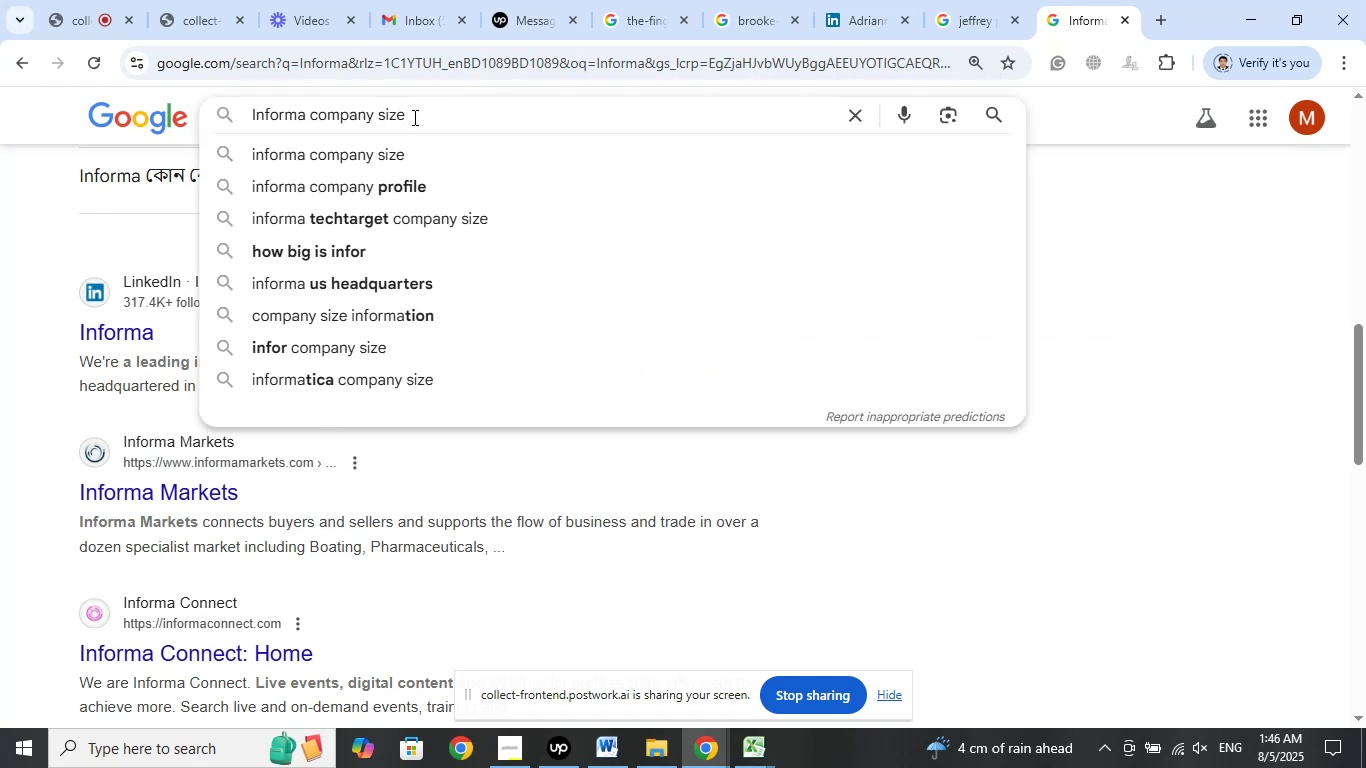 
key(Enter)
 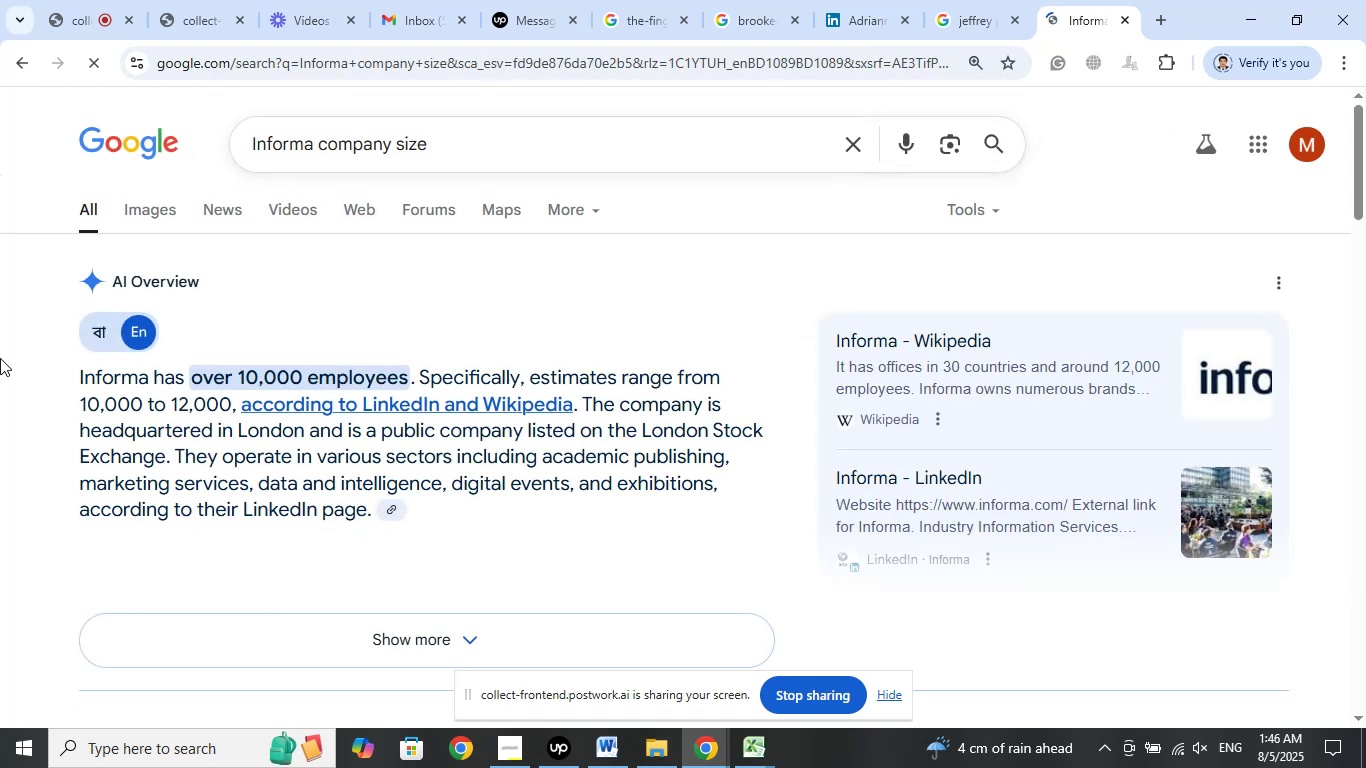 
scroll: coordinate [0, 358], scroll_direction: down, amount: 15.0
 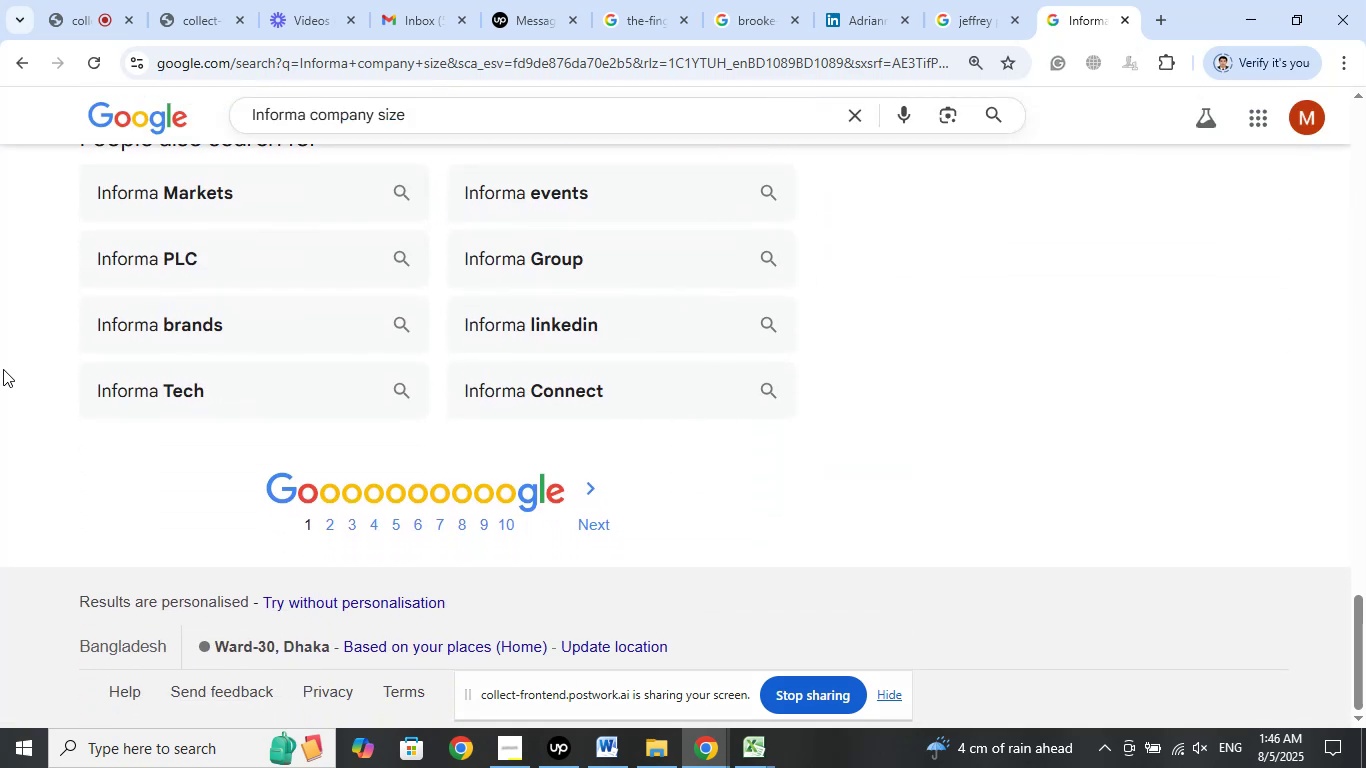 
scroll: coordinate [3, 369], scroll_direction: up, amount: 34.0
 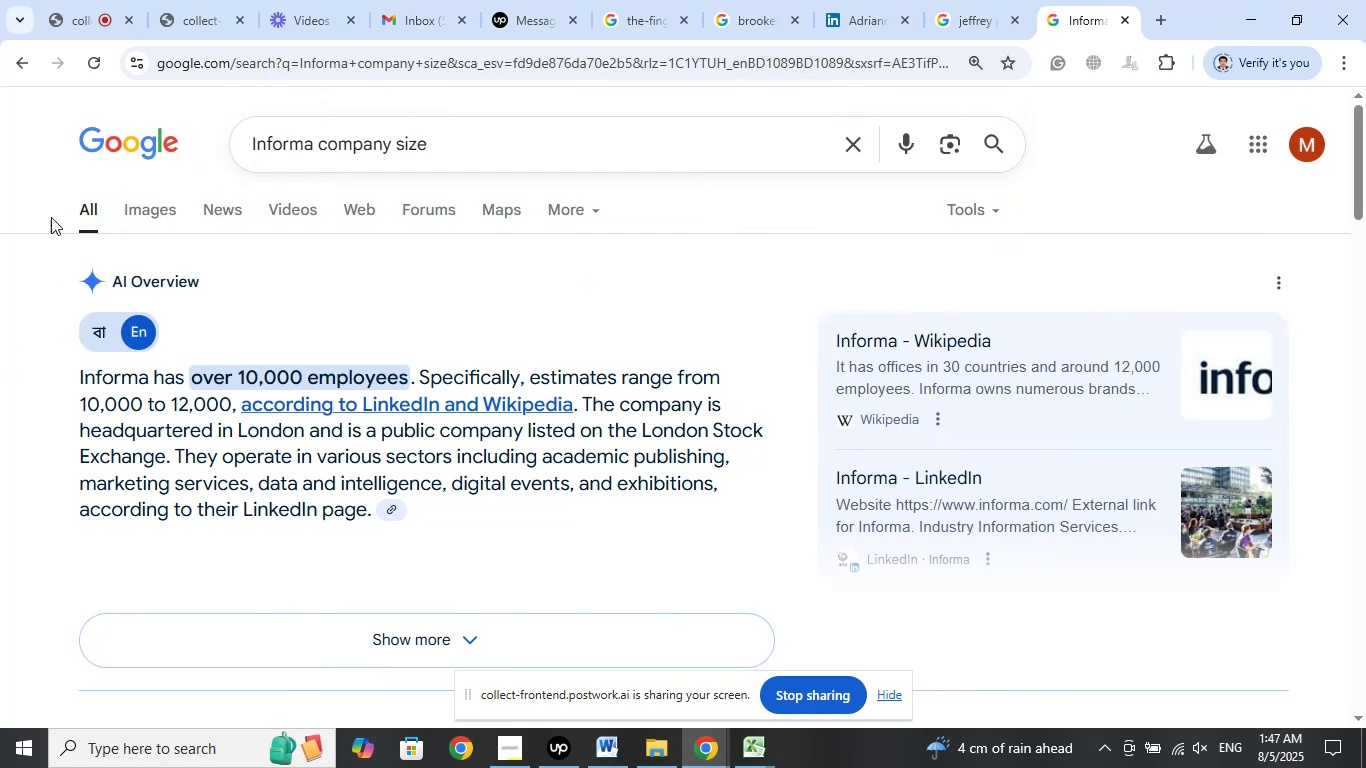 
left_click([21, 62])
 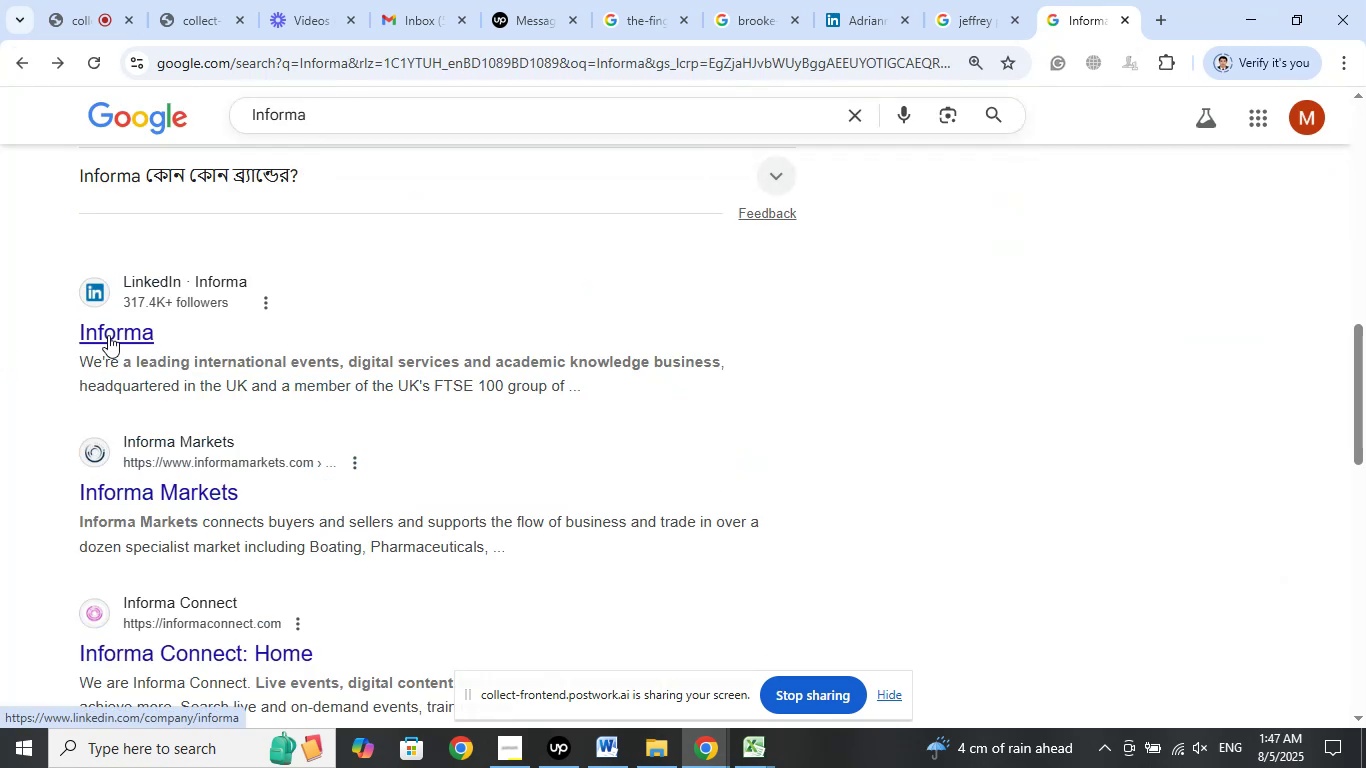 
left_click_drag(start_coordinate=[189, 360], to_coordinate=[195, 362])
 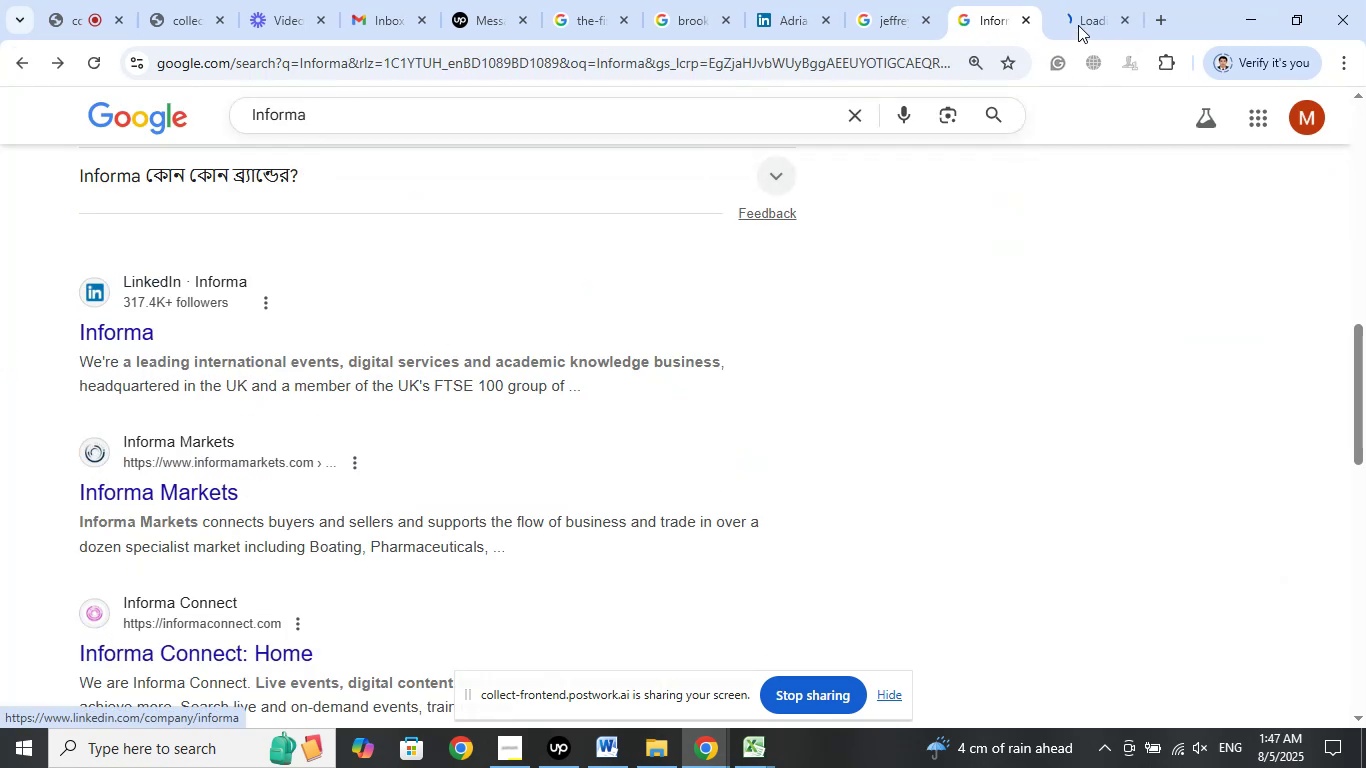 
left_click([1078, 1])
 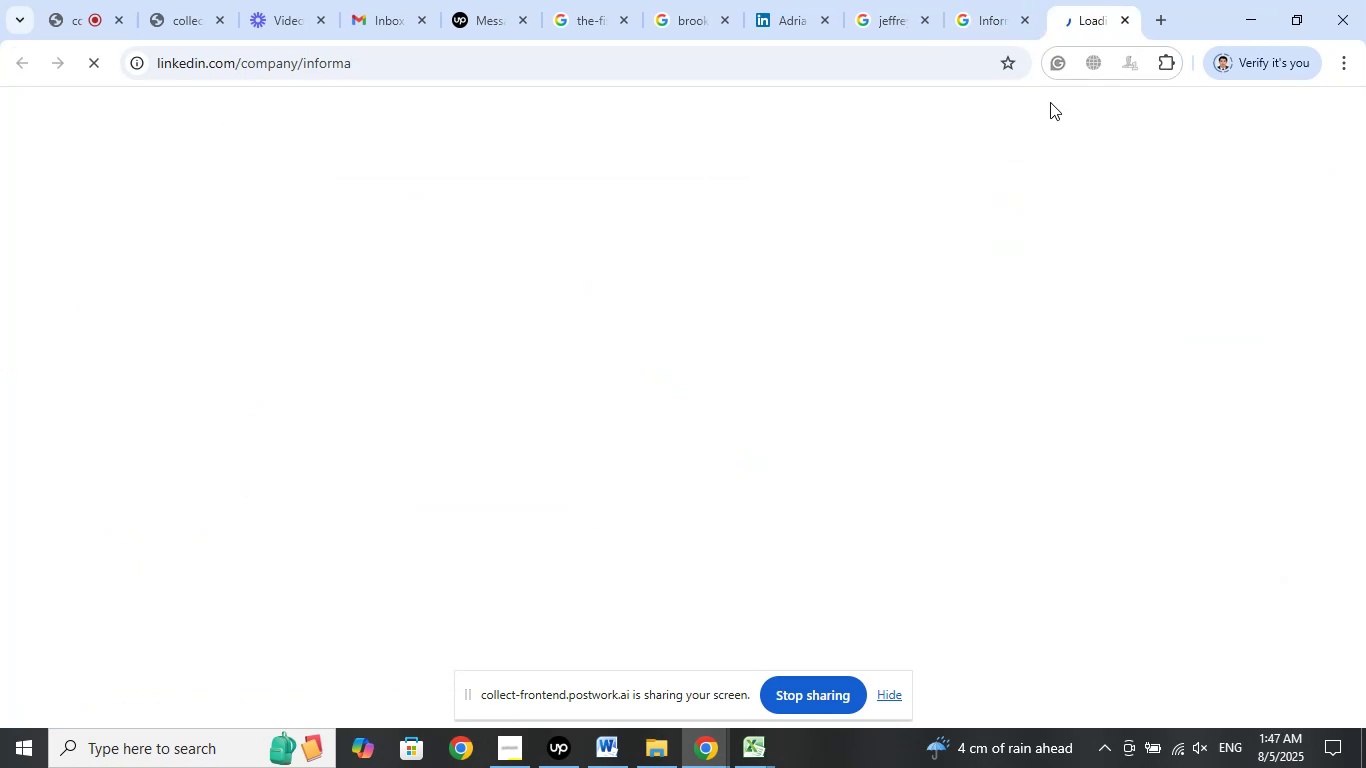 
mouse_move([956, 232])
 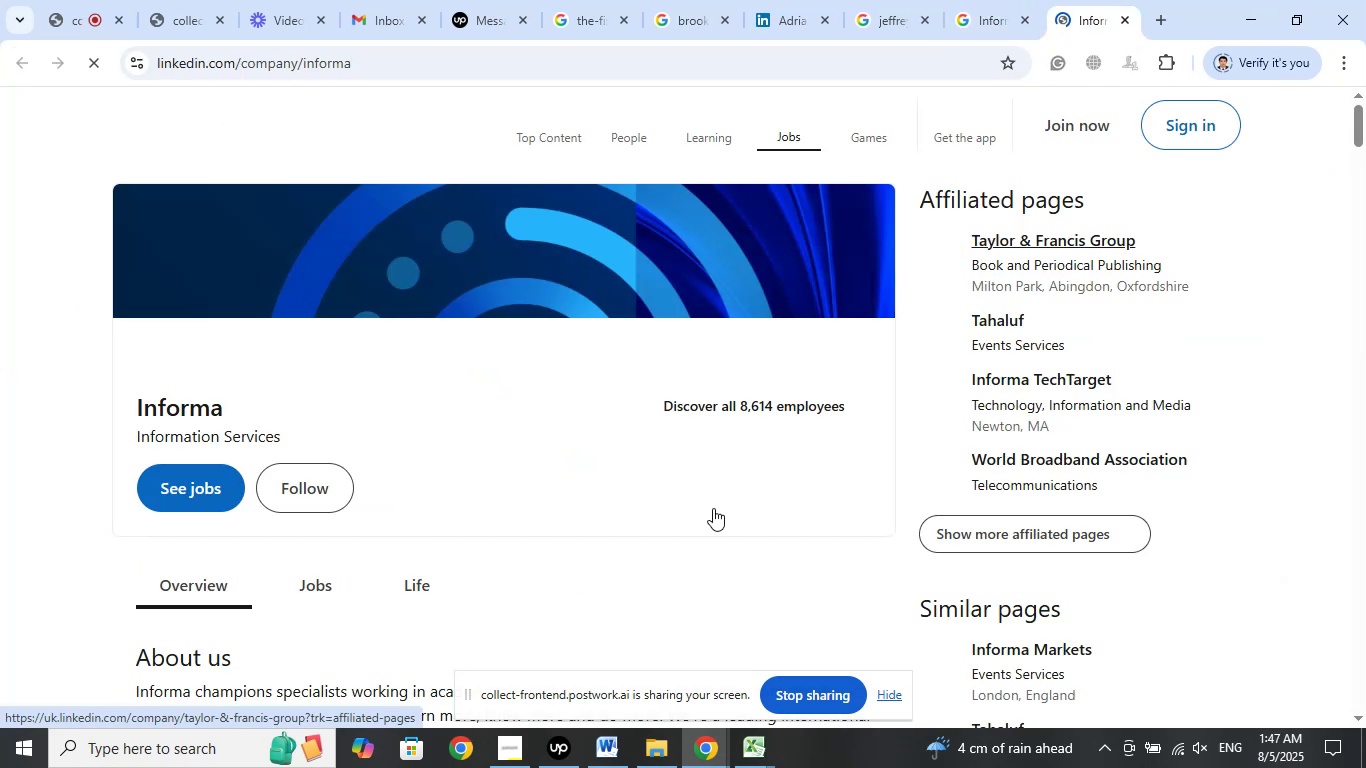 
scroll: coordinate [735, 480], scroll_direction: down, amount: 7.0
 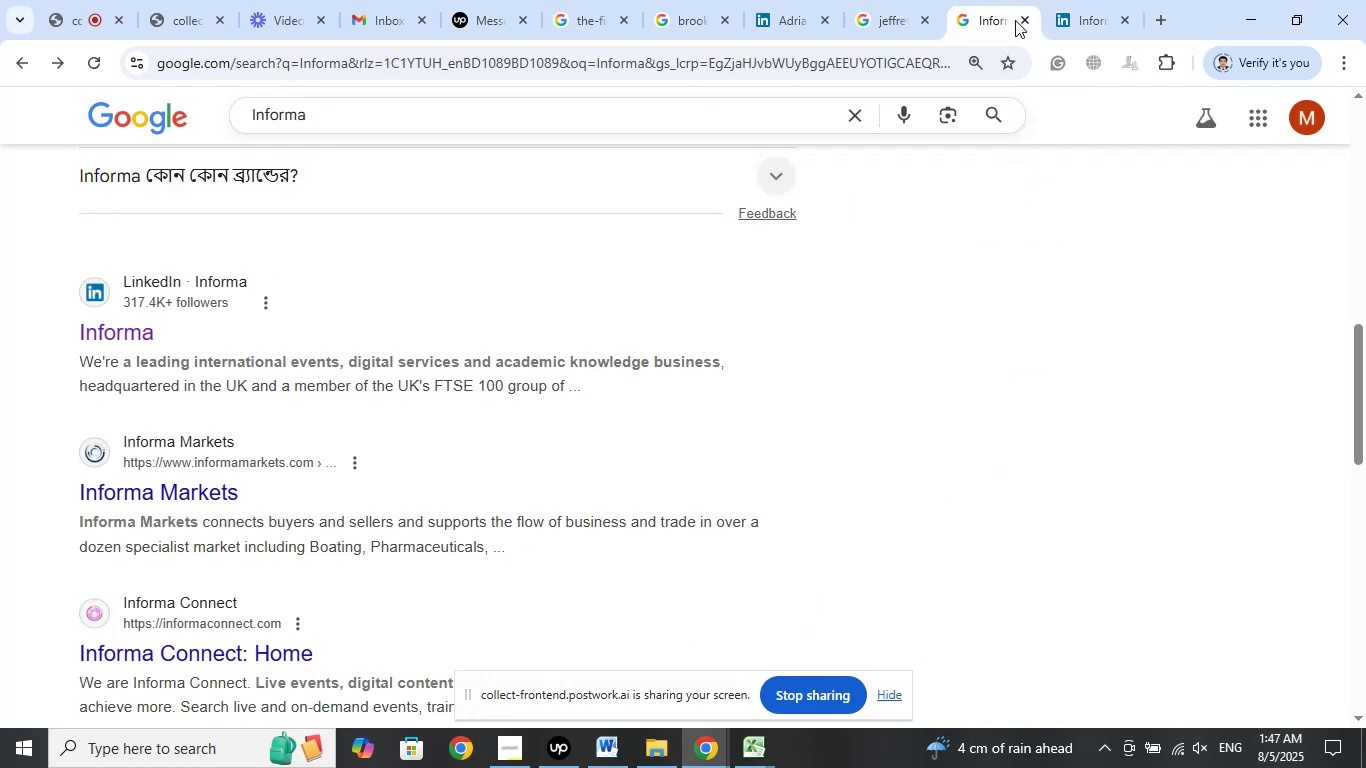 
left_click([1025, 20])
 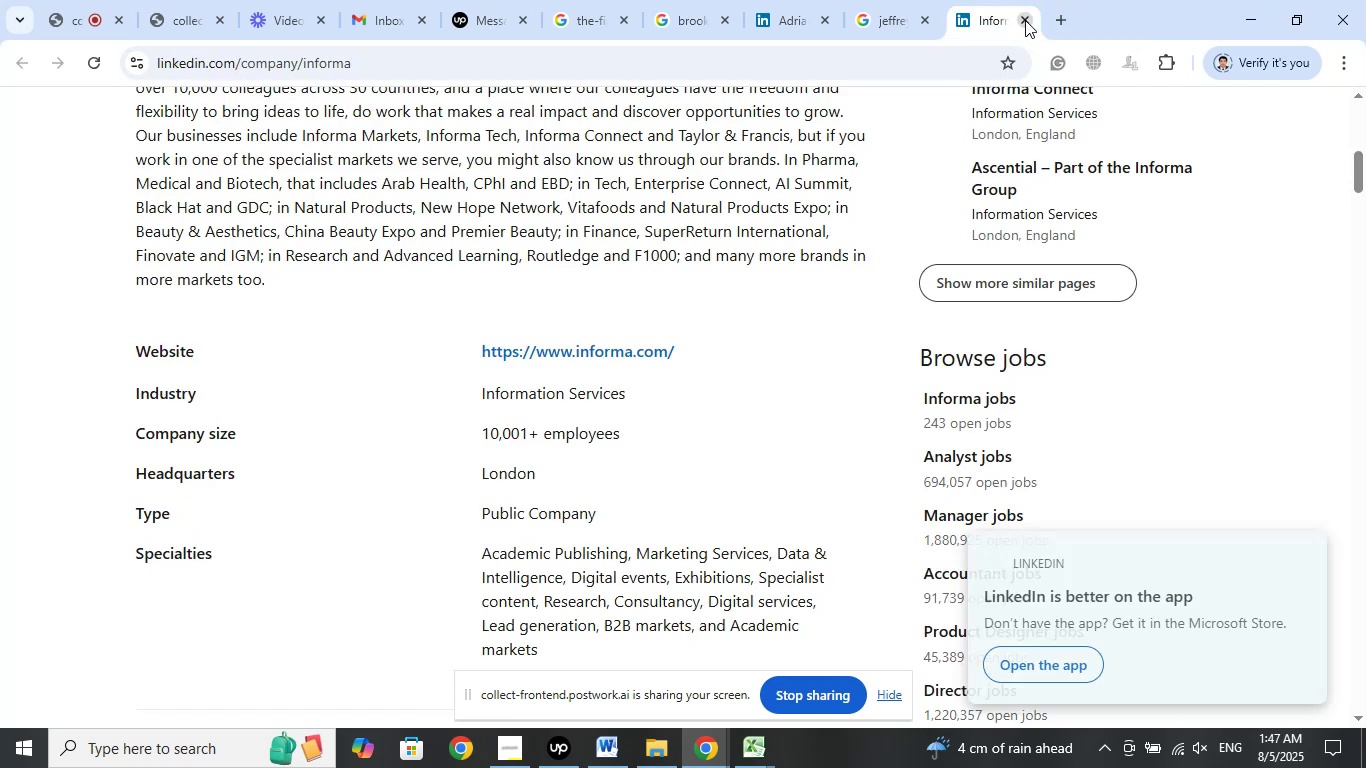 
left_click([1025, 20])
 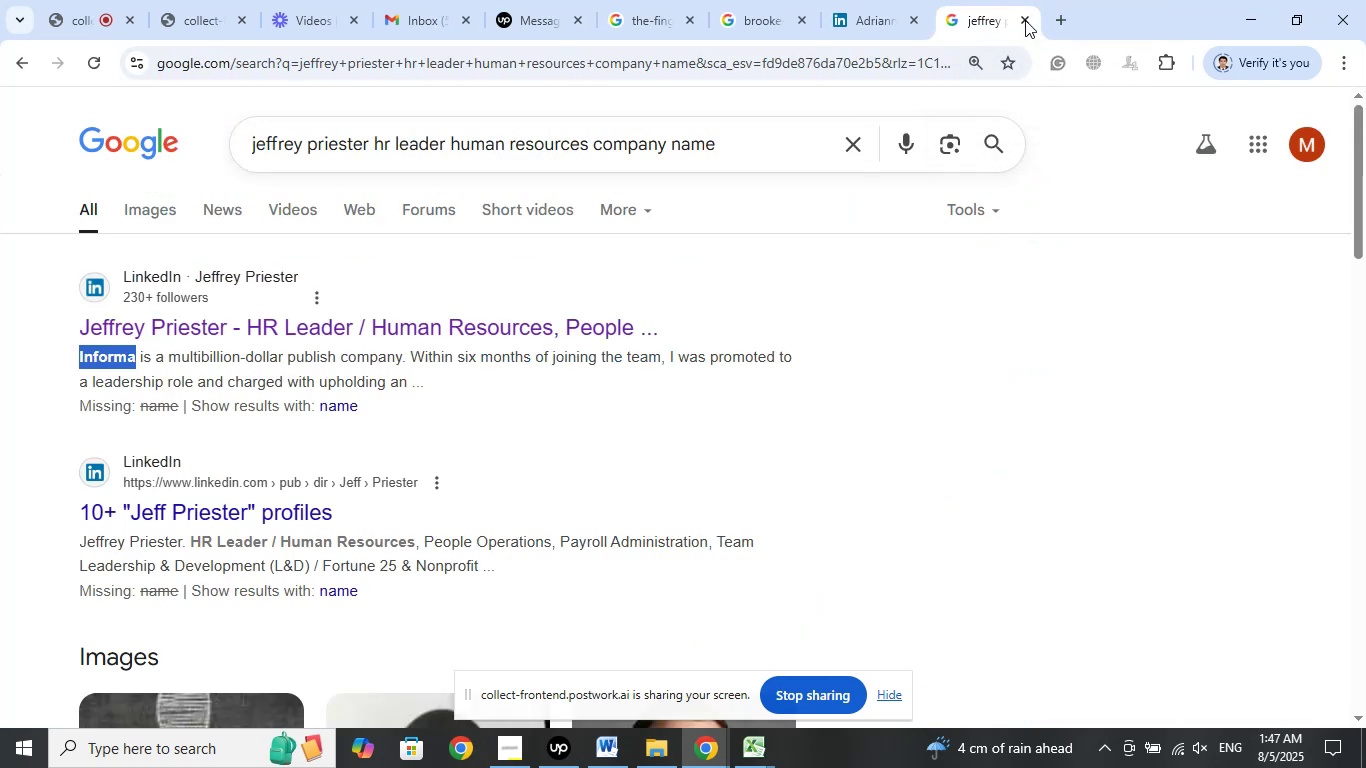 
scroll: coordinate [927, 325], scroll_direction: down, amount: 8.0
 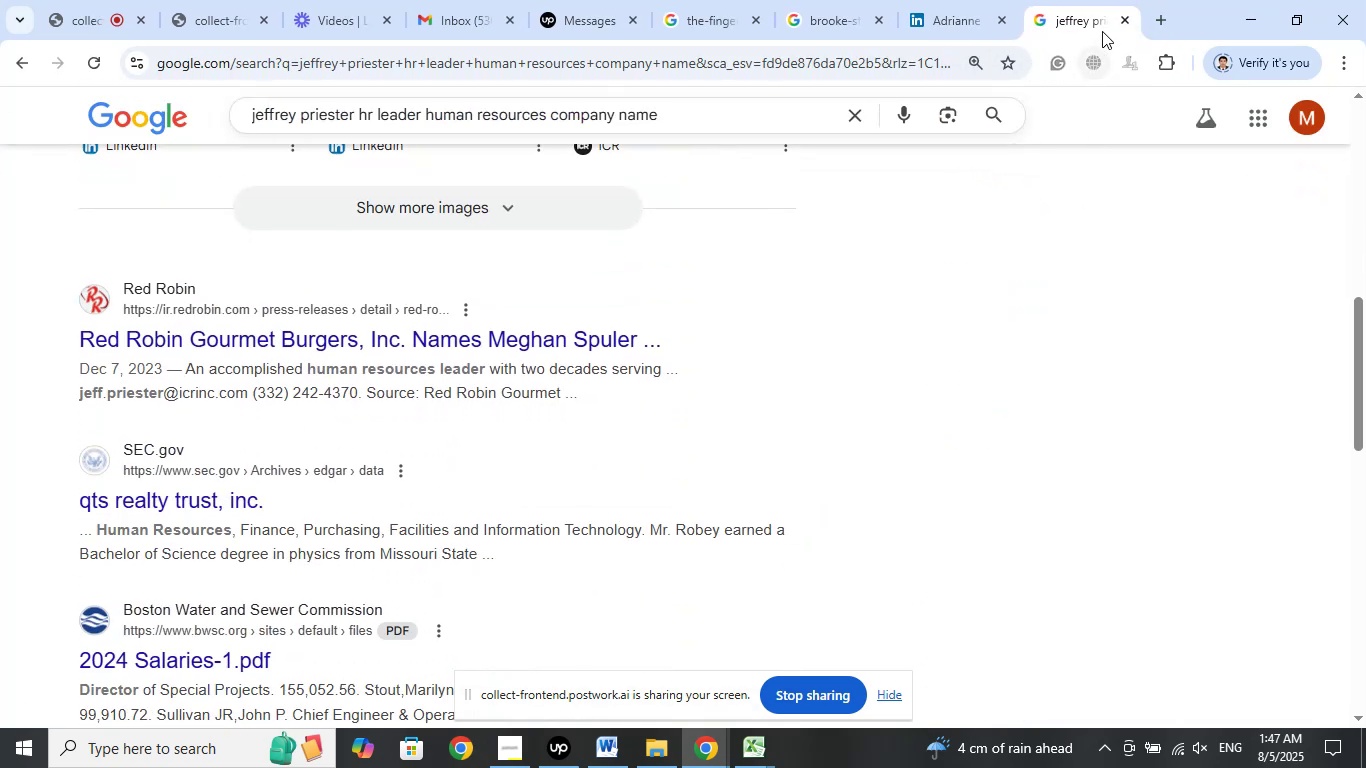 
left_click([1120, 22])
 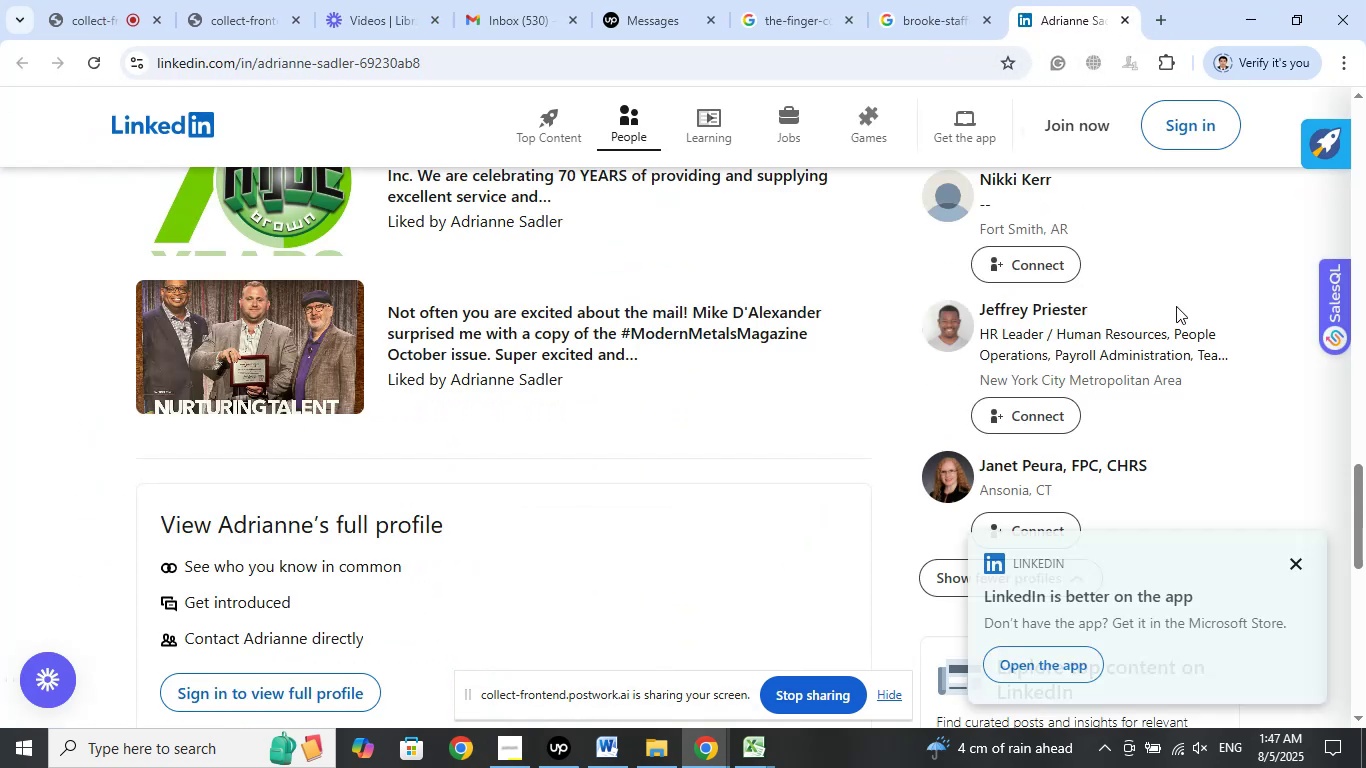 
scroll: coordinate [1200, 431], scroll_direction: down, amount: 3.0
 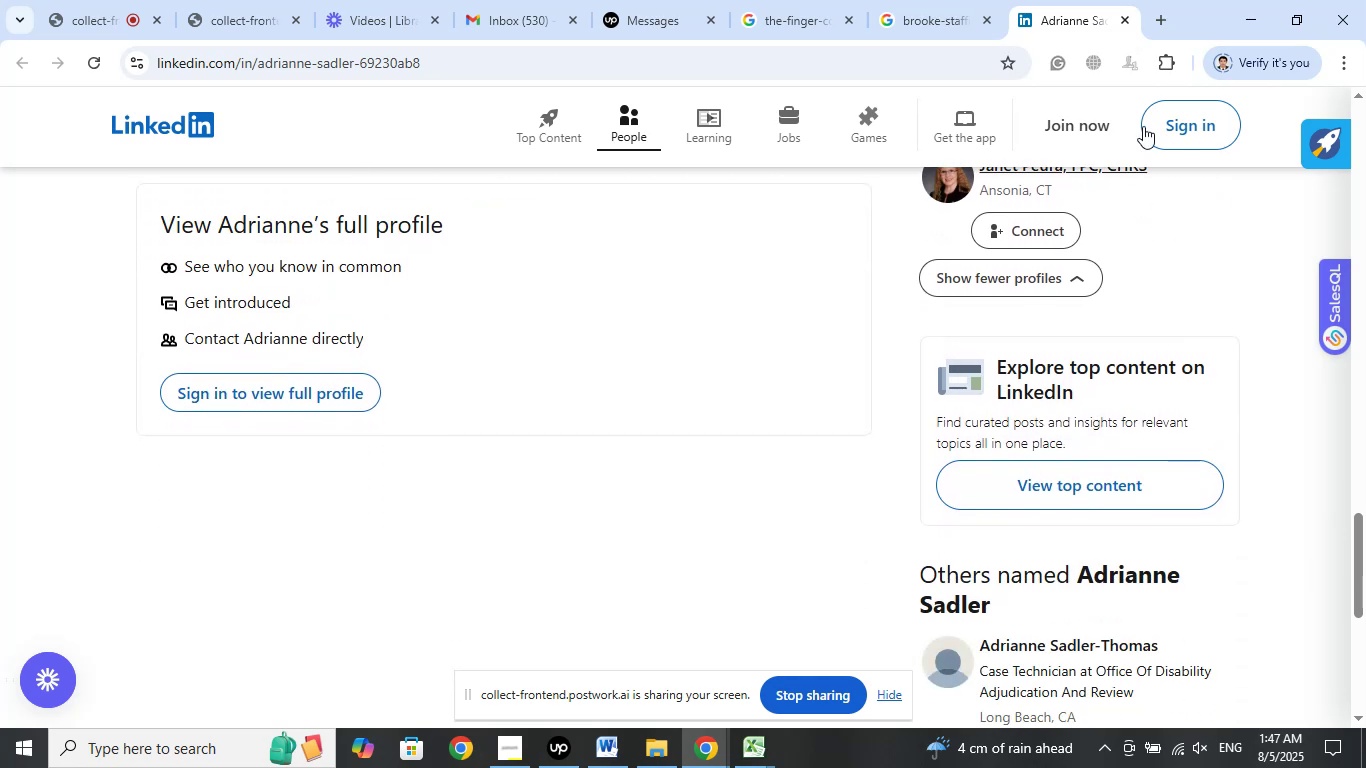 
left_click([1129, 22])
 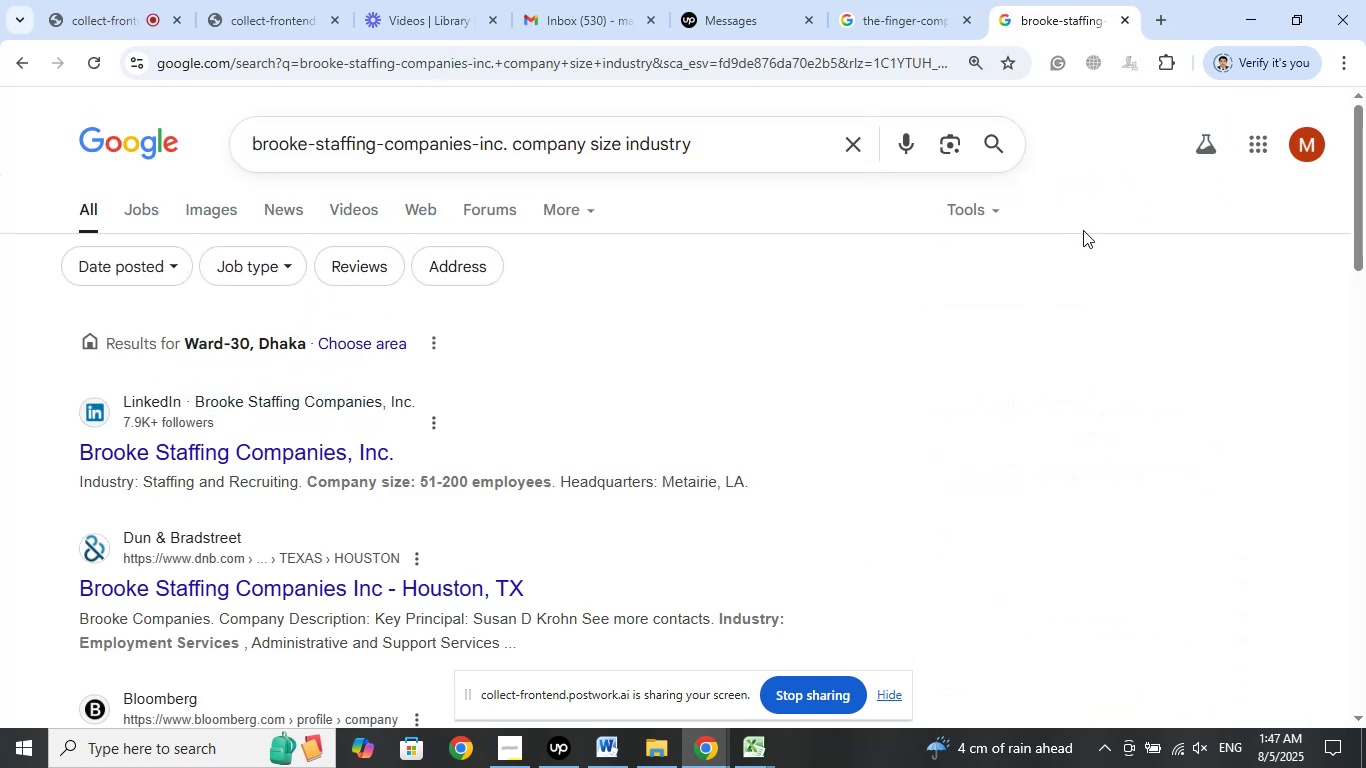 
scroll: coordinate [978, 383], scroll_direction: down, amount: 5.0
 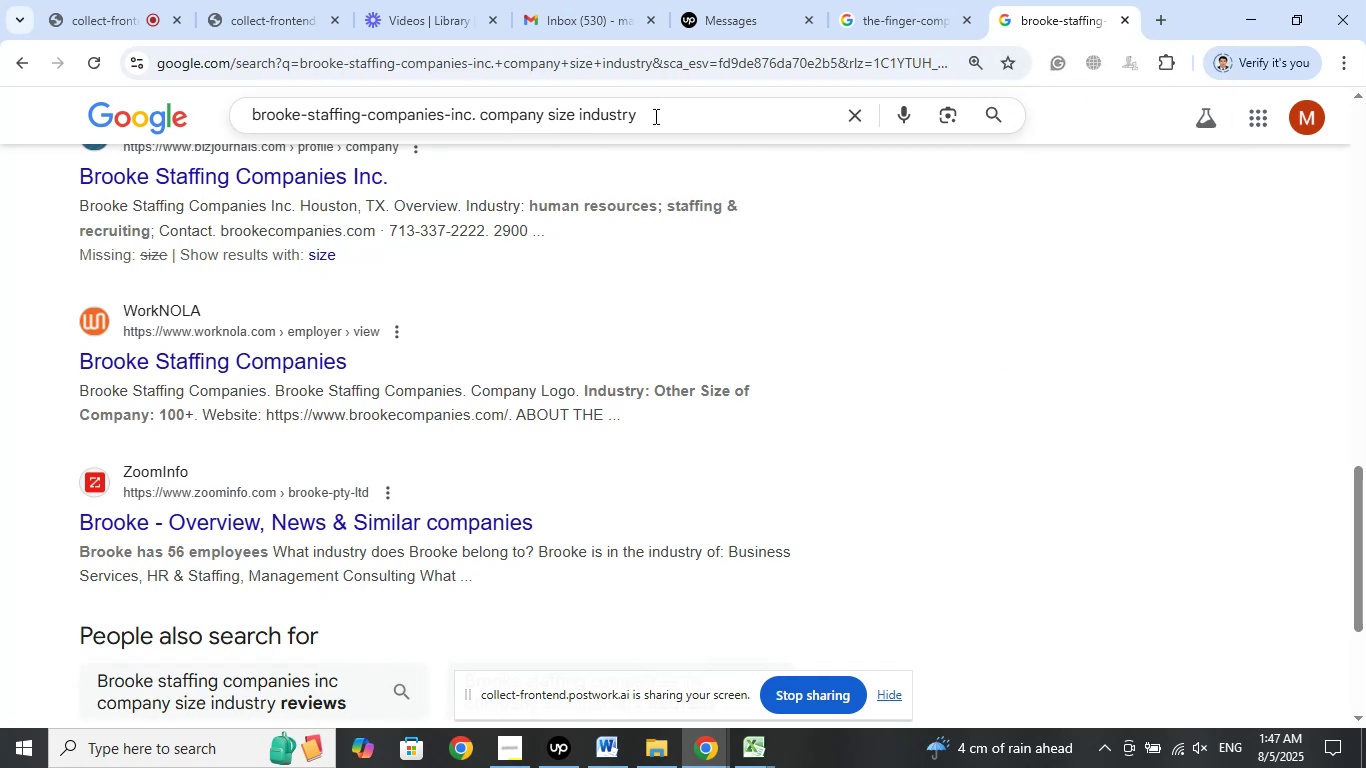 
wait(6.58)
 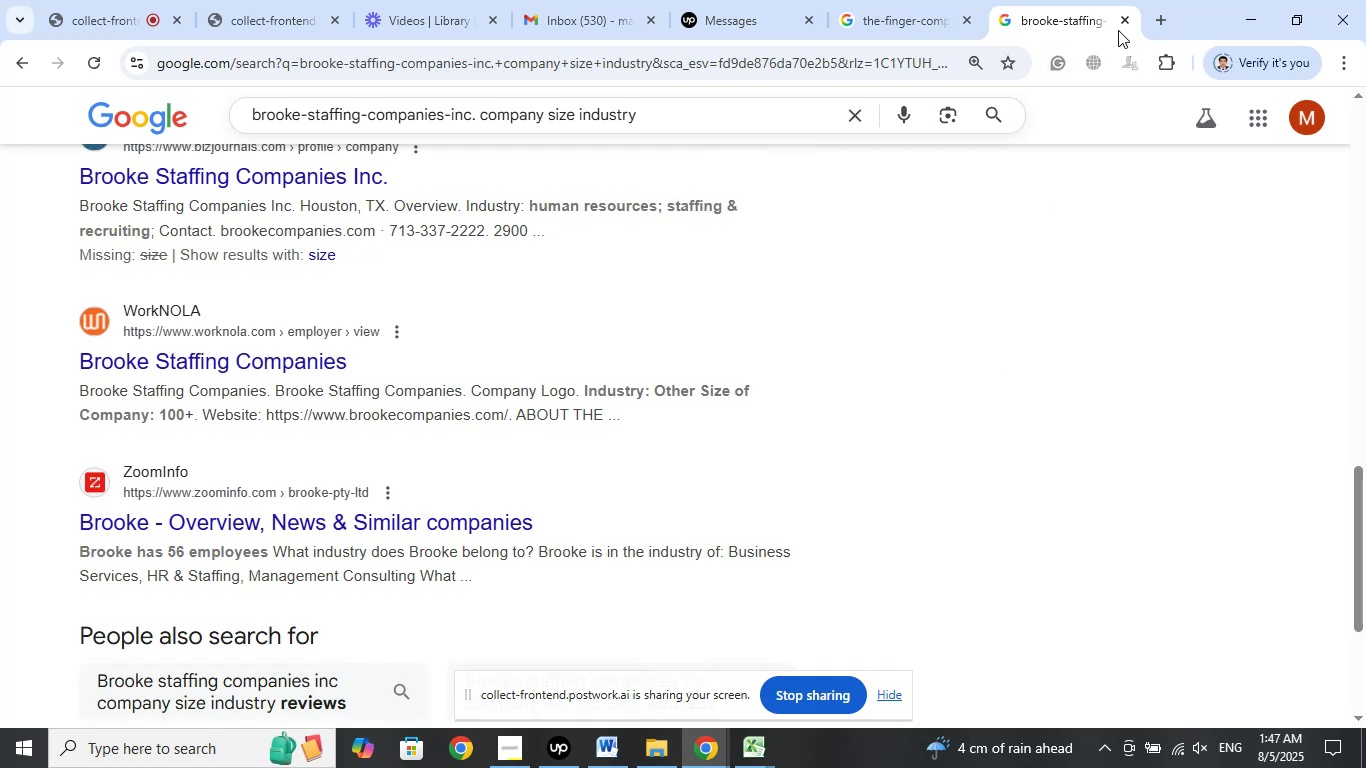 
scroll: coordinate [676, 434], scroll_direction: up, amount: 9.0
 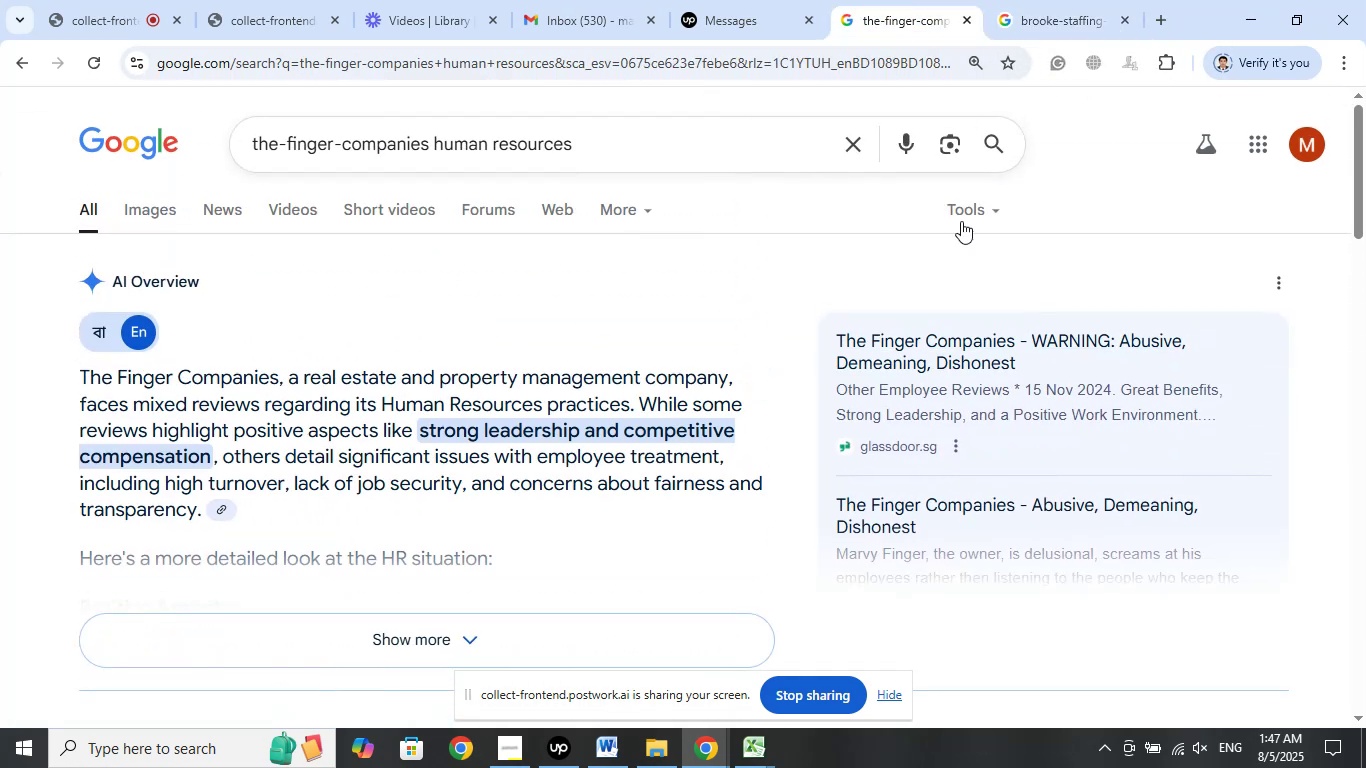 
left_click([1028, 0])
 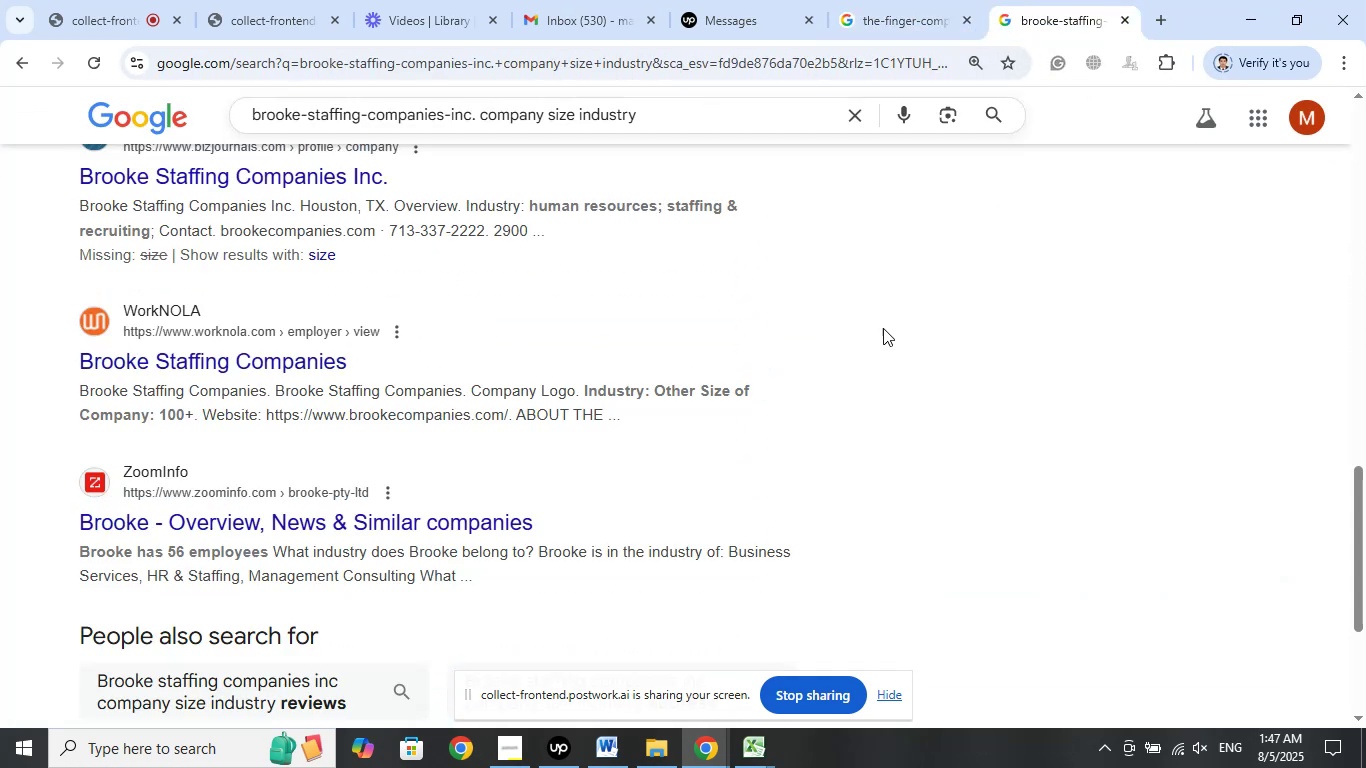 
scroll: coordinate [885, 338], scroll_direction: up, amount: 15.0
 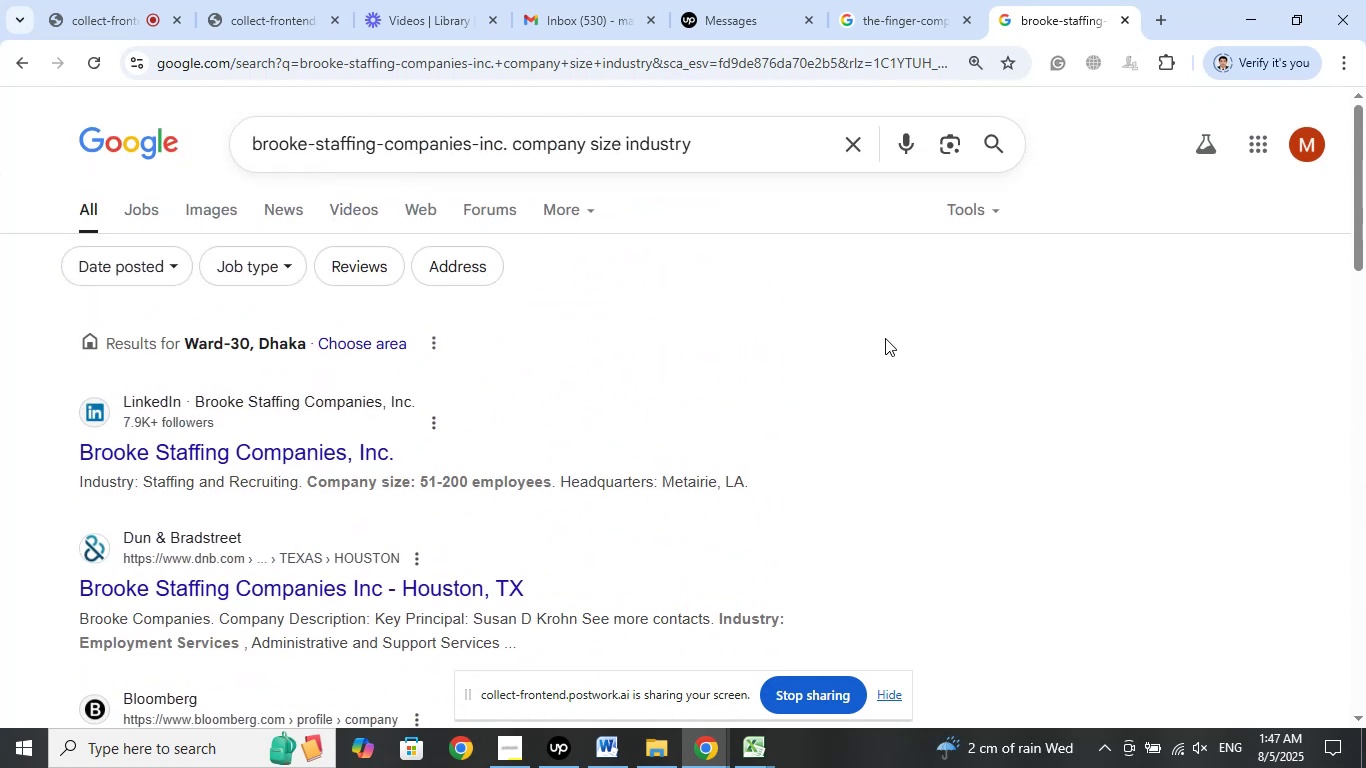 
left_click([760, 750])
 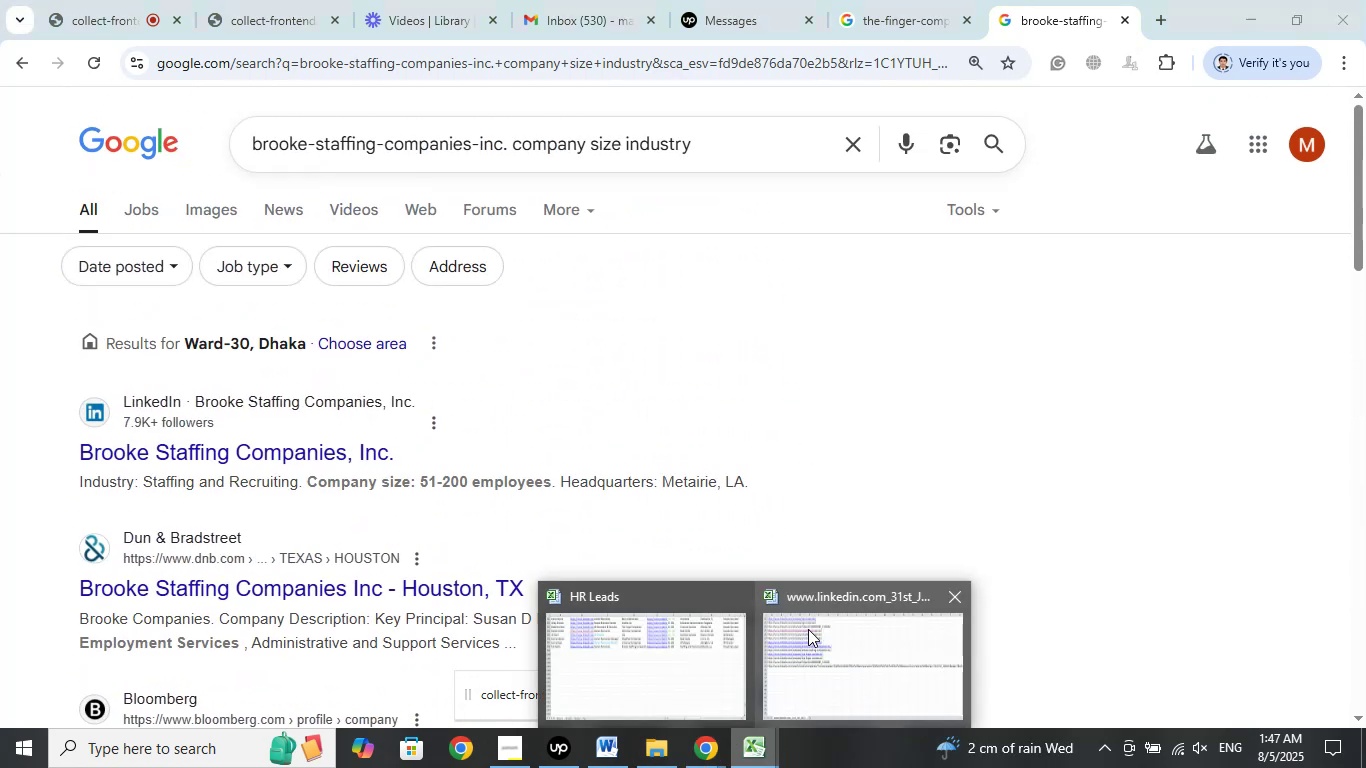 
left_click([792, 641])
 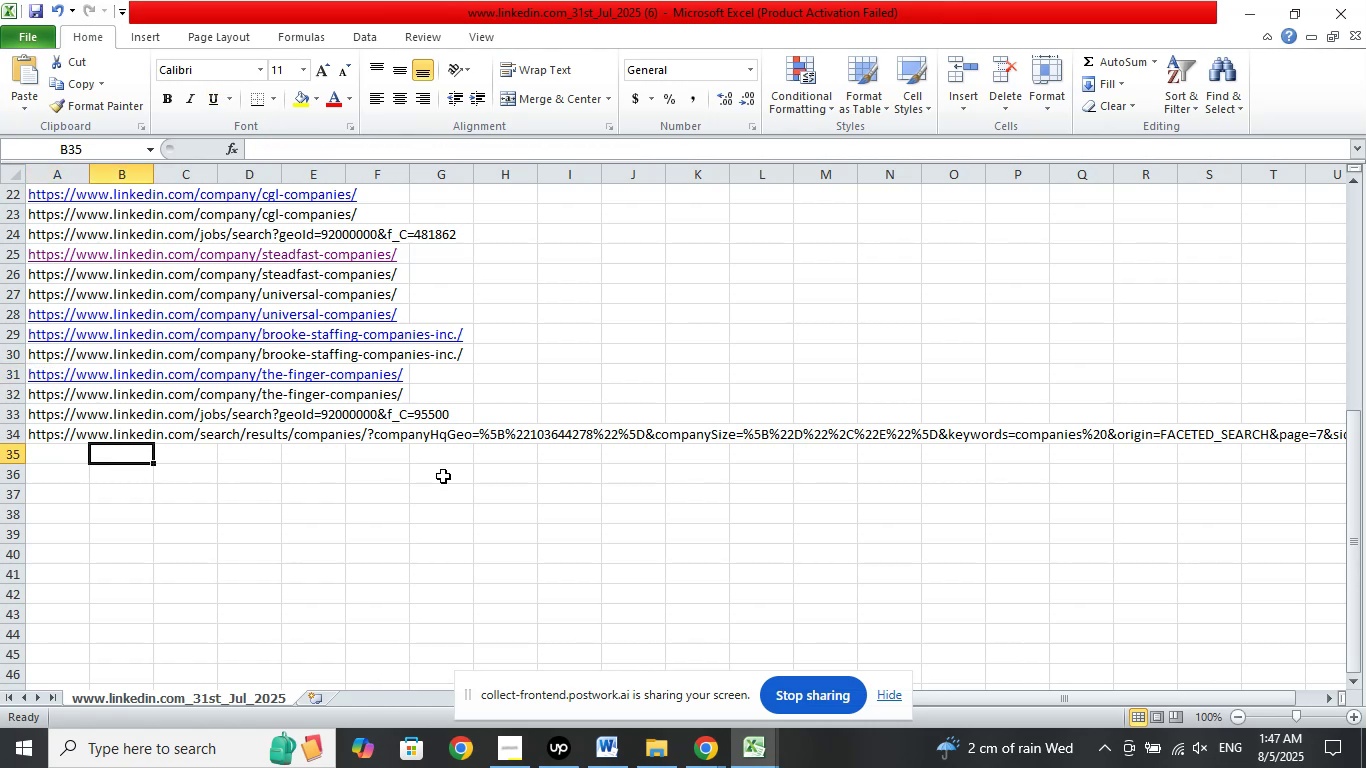 
wait(5.65)
 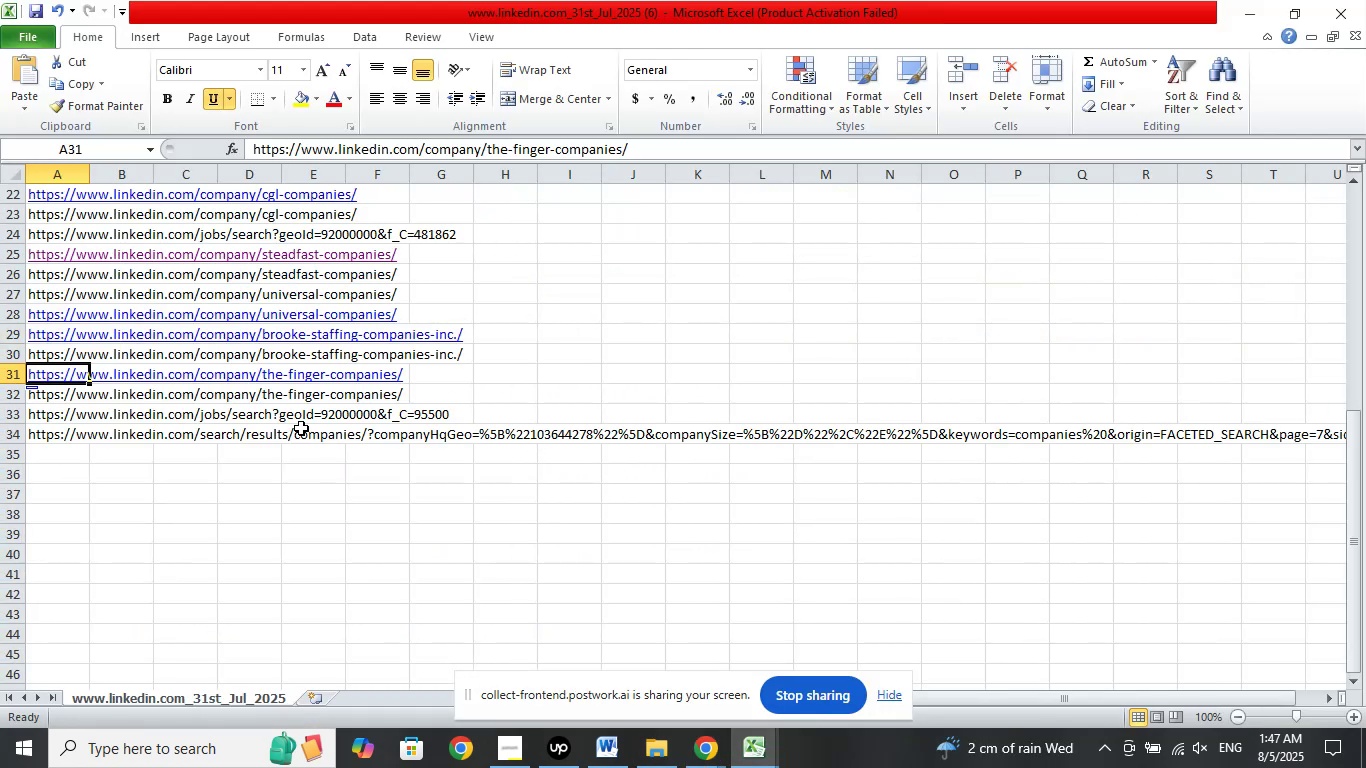 
left_click([1334, 19])
 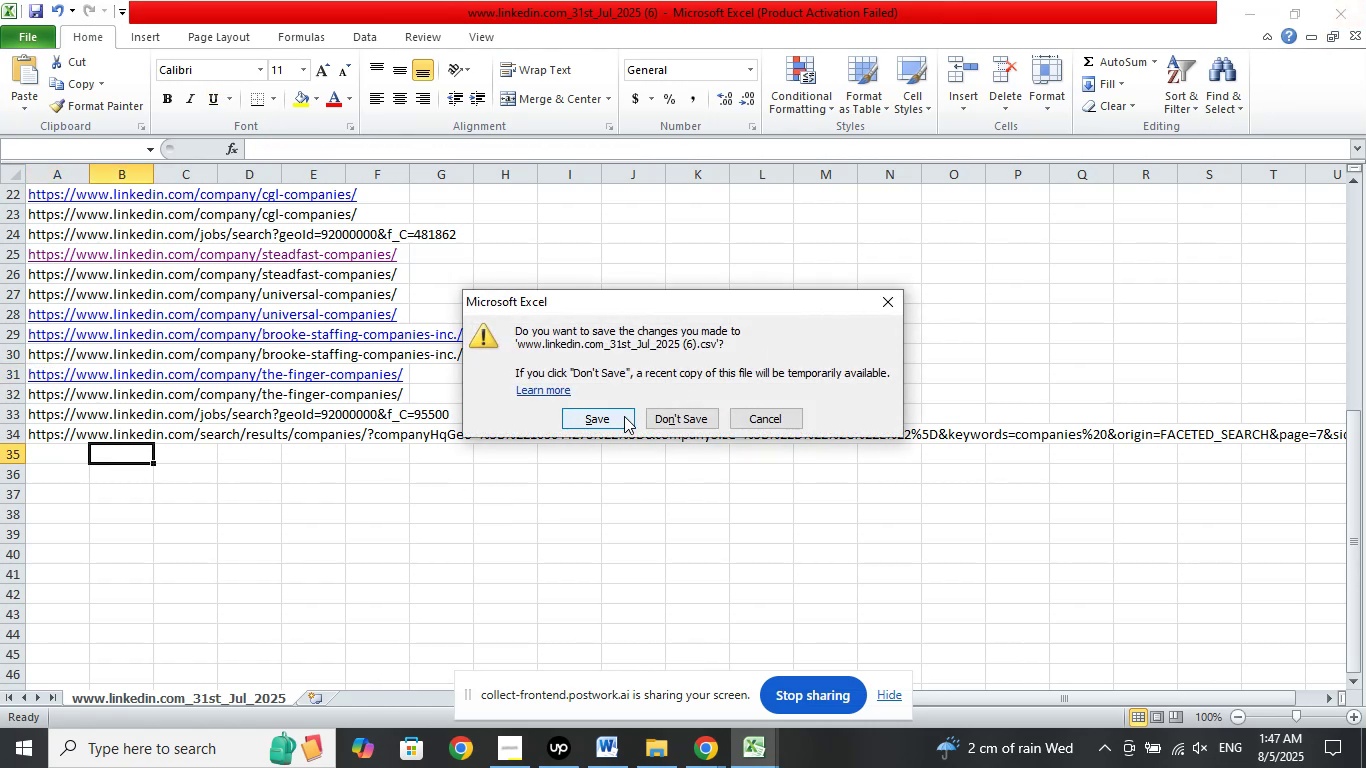 
left_click([678, 416])
 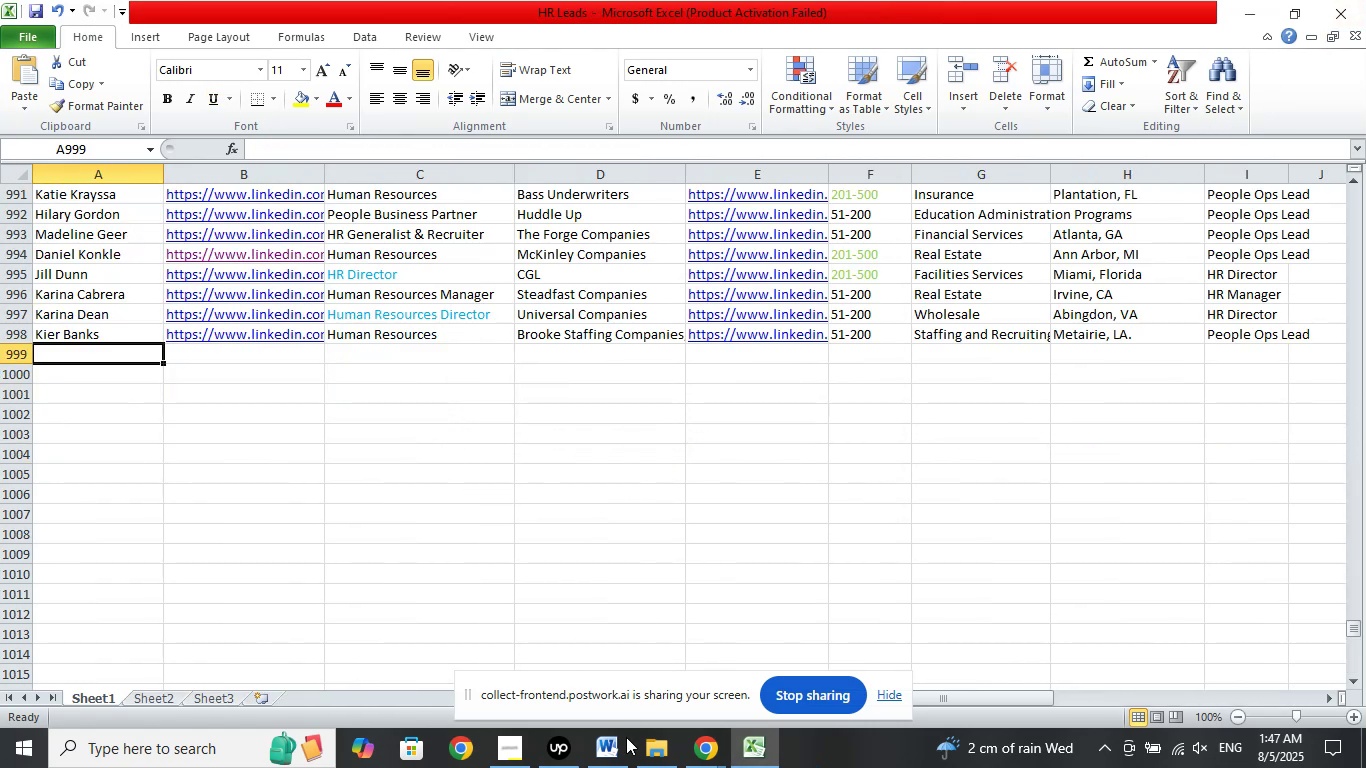 
left_click([647, 761])
 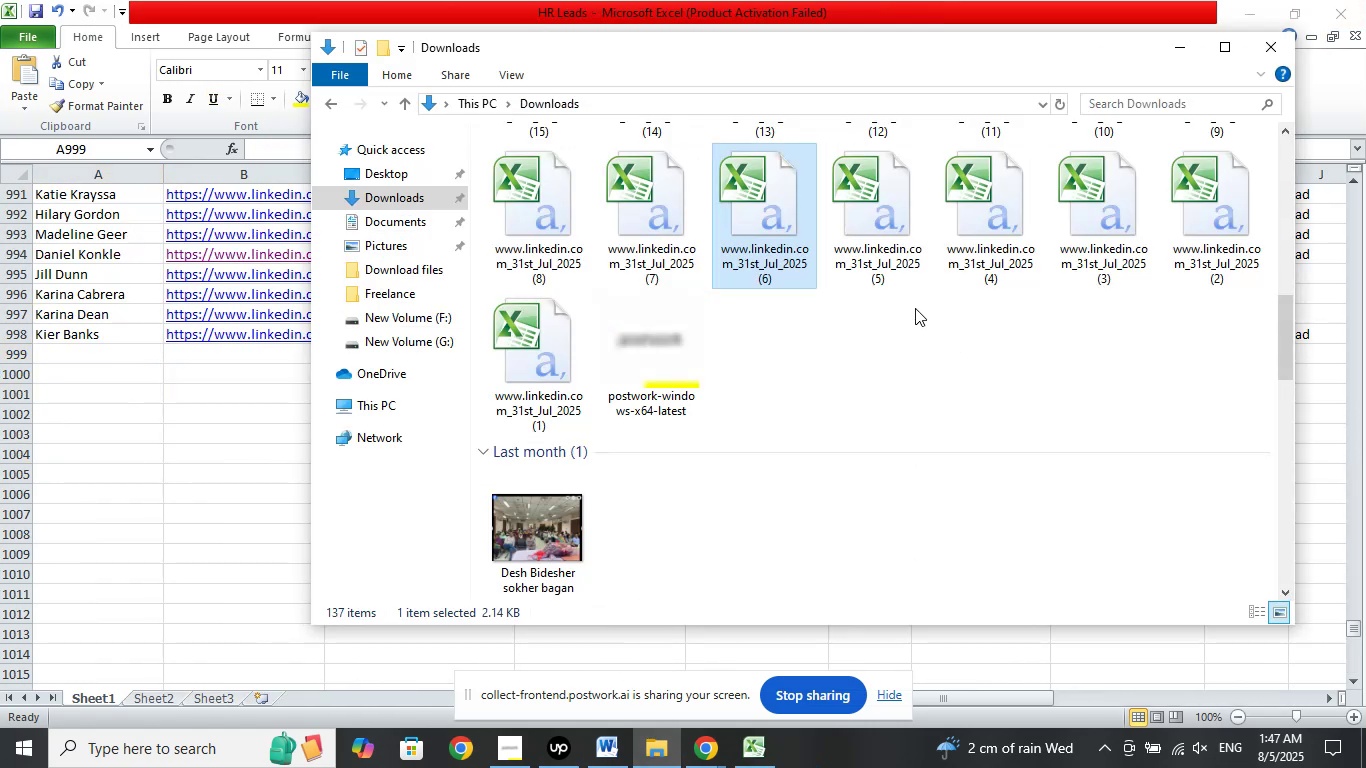 
left_click([880, 236])
 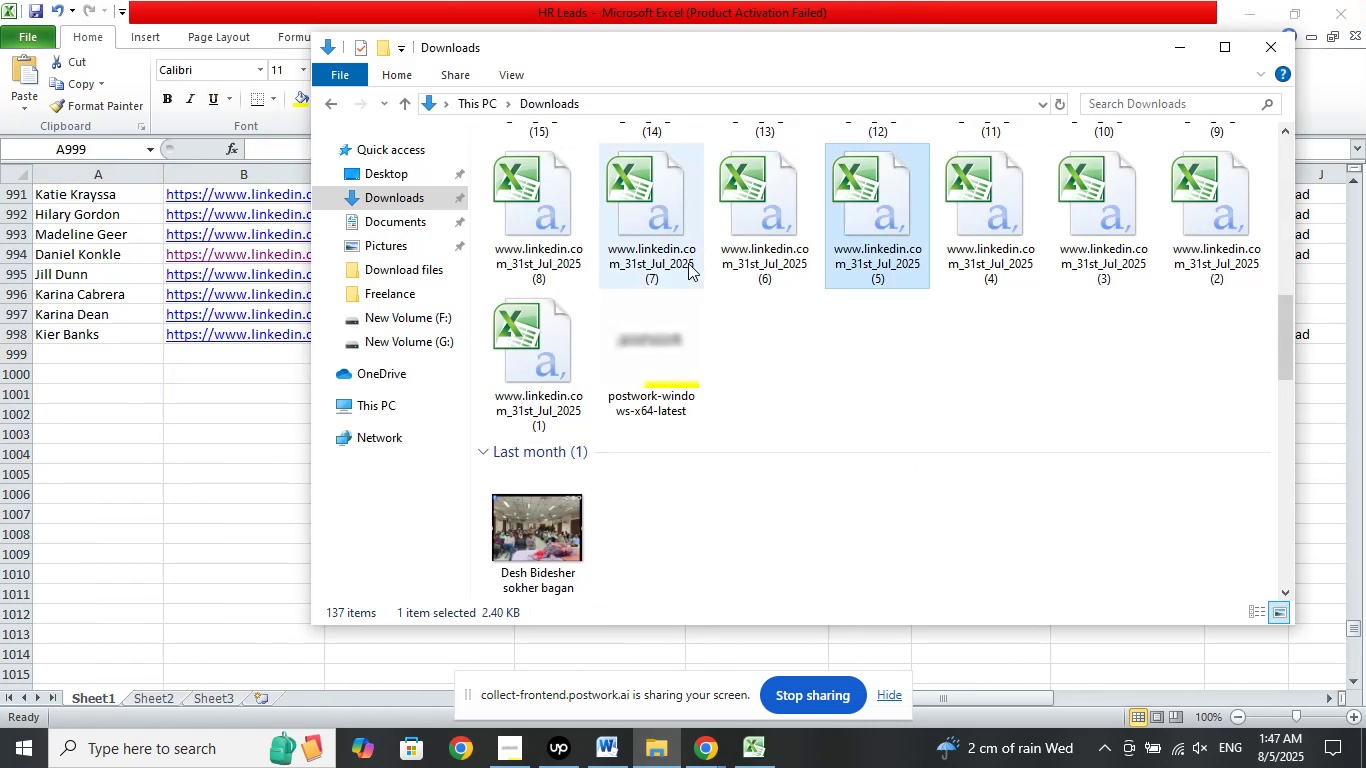 
left_click([672, 242])
 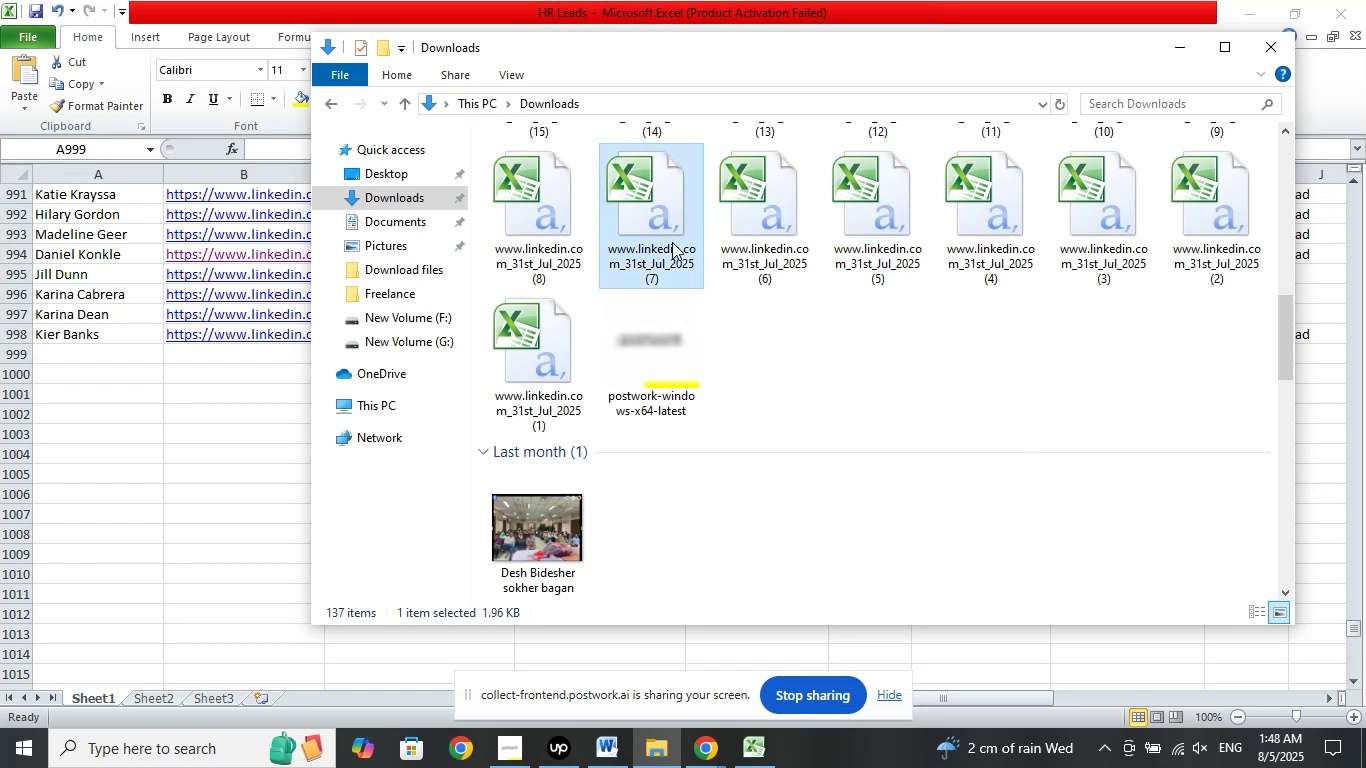 
double_click([672, 242])
 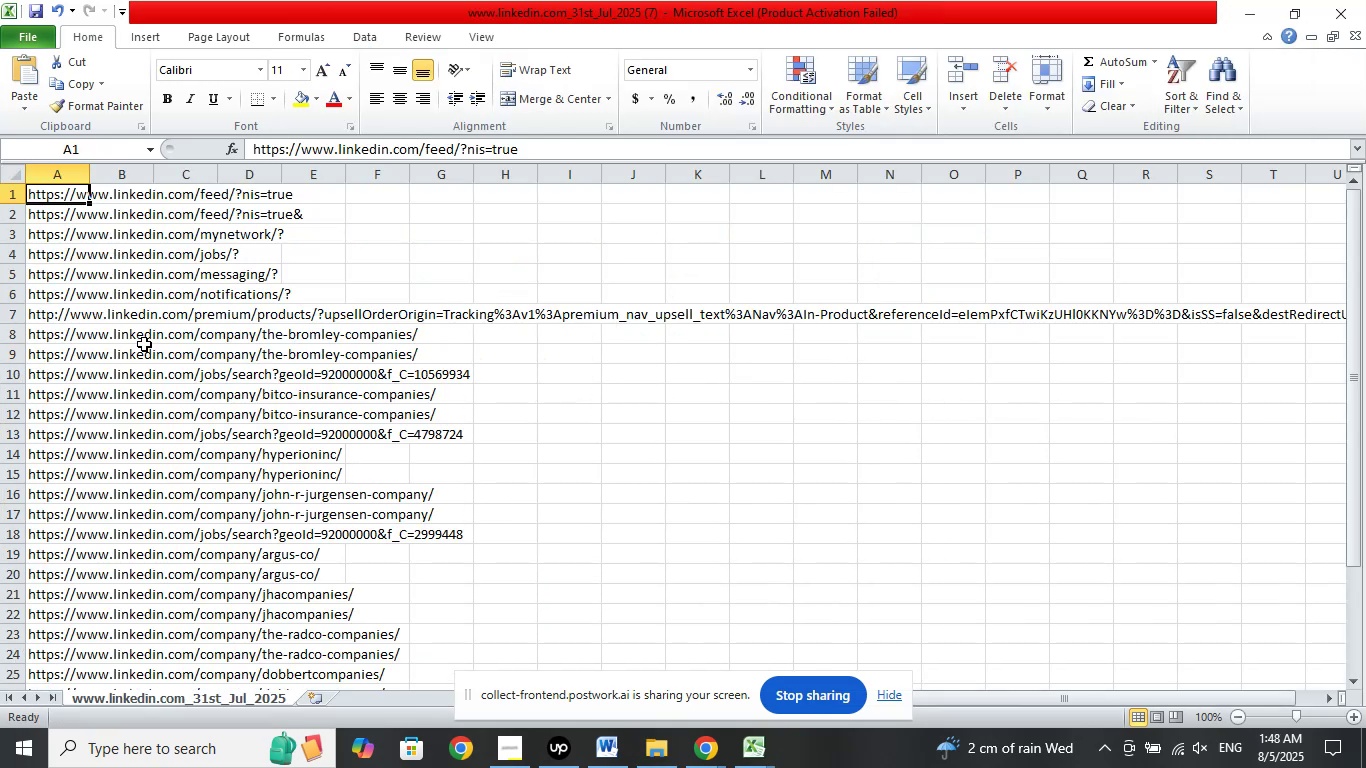 
wait(5.07)
 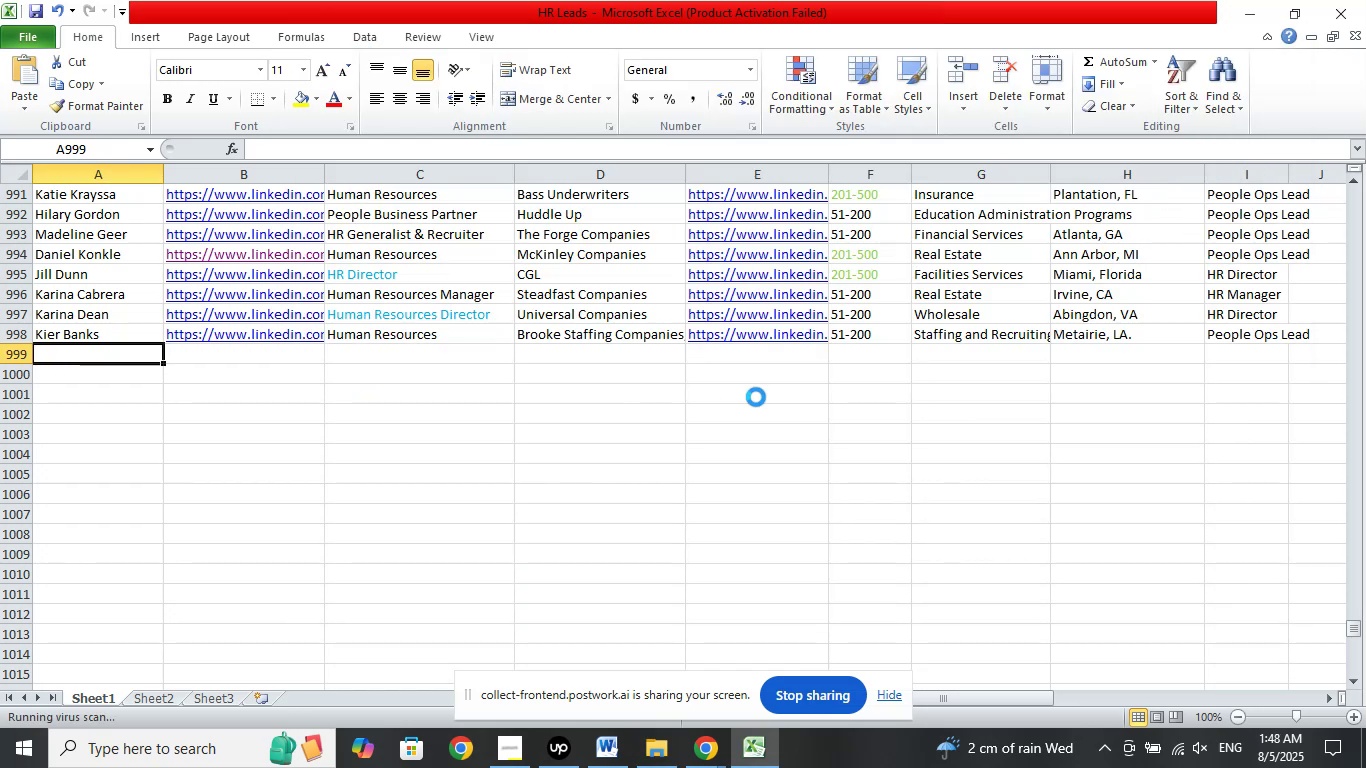 
left_click([45, 326])
 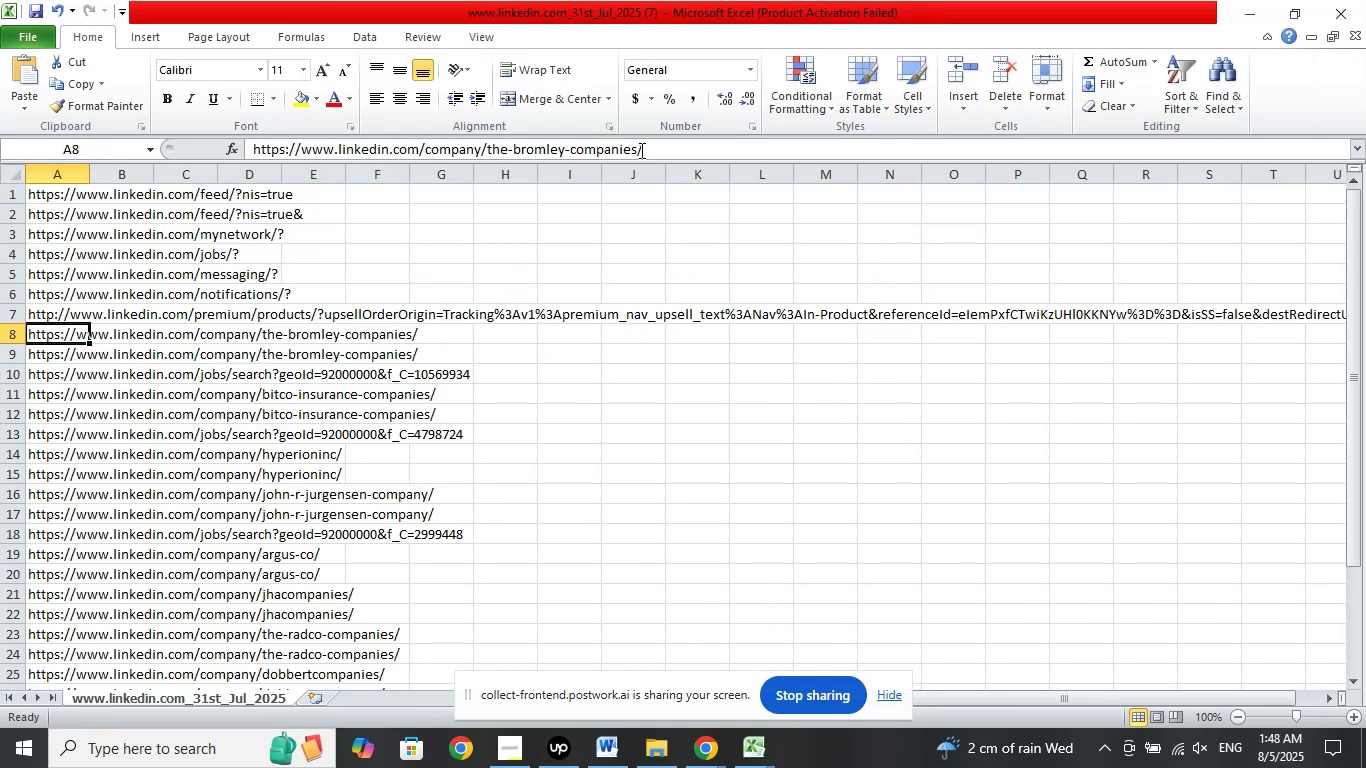 
left_click_drag(start_coordinate=[637, 148], to_coordinate=[487, 145])
 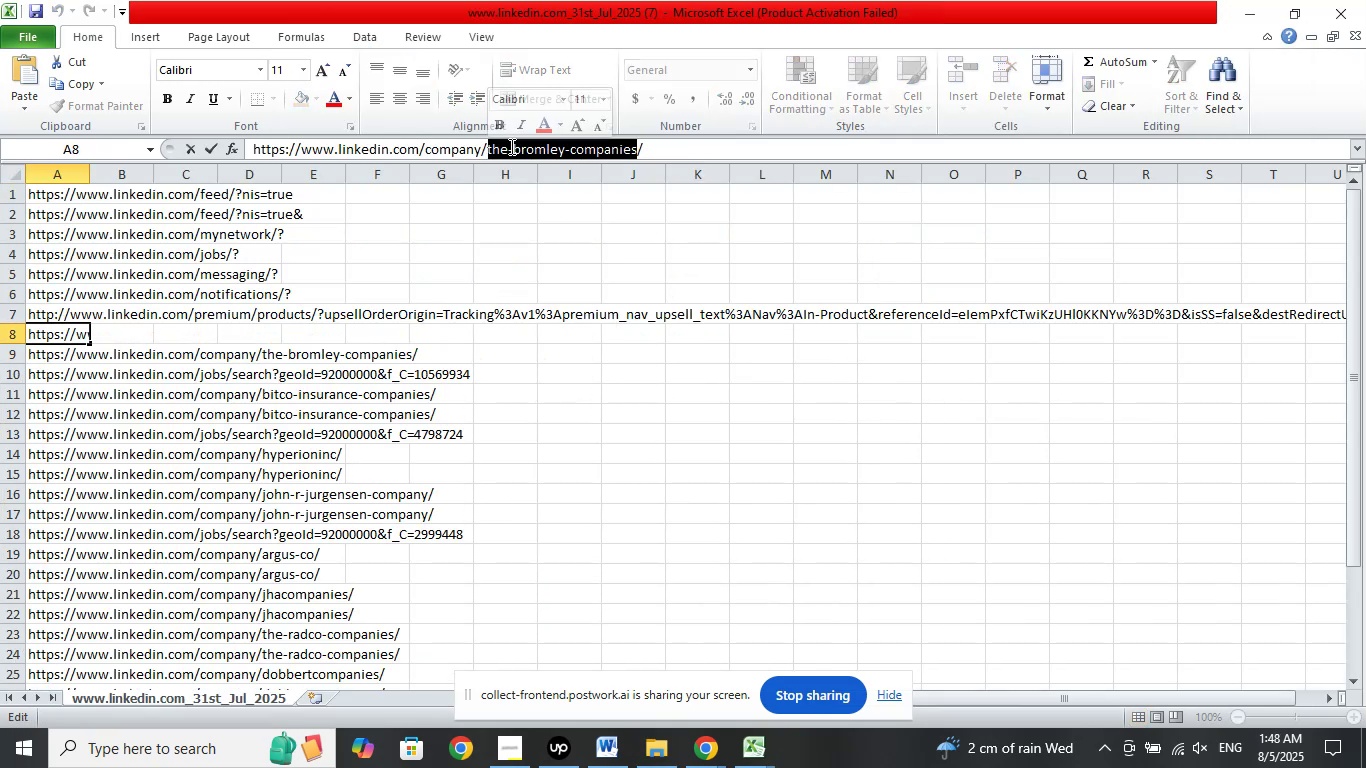 
right_click([510, 146])
 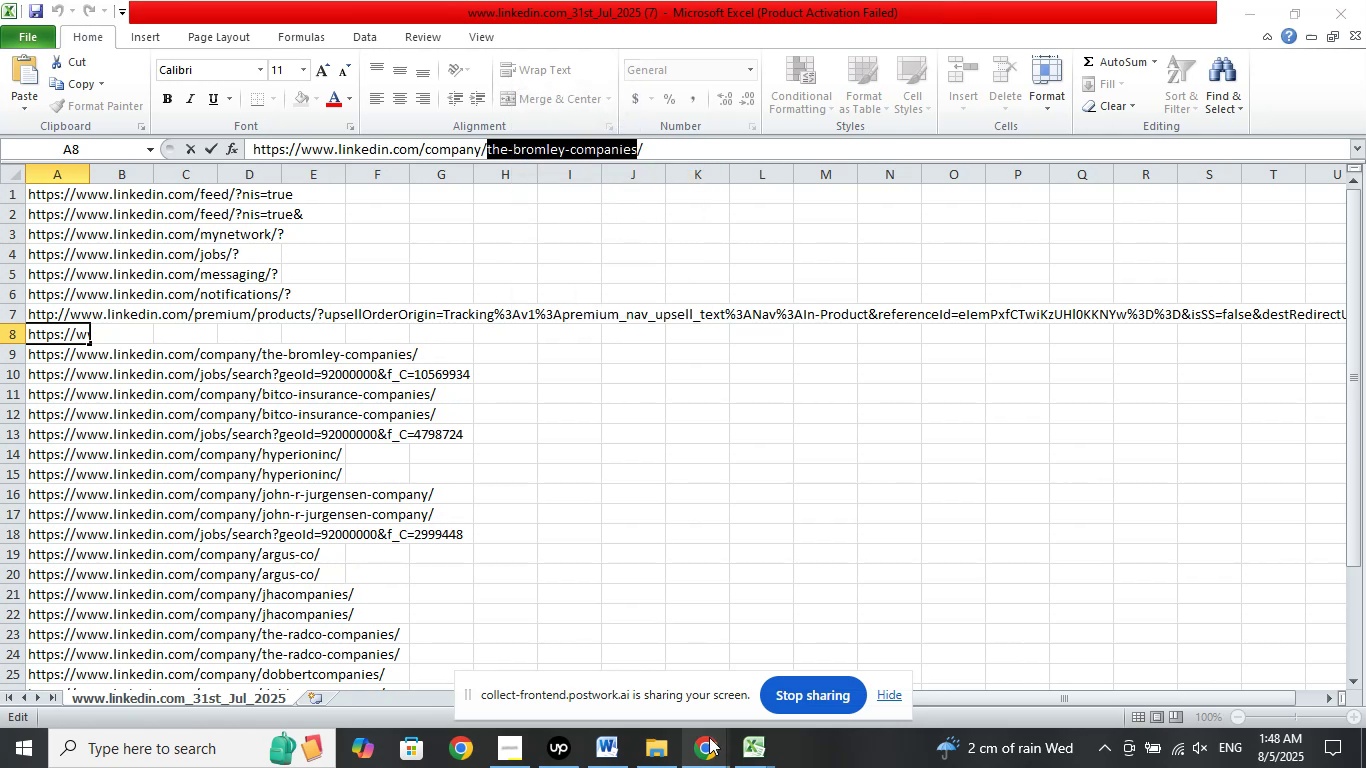 
double_click([646, 660])
 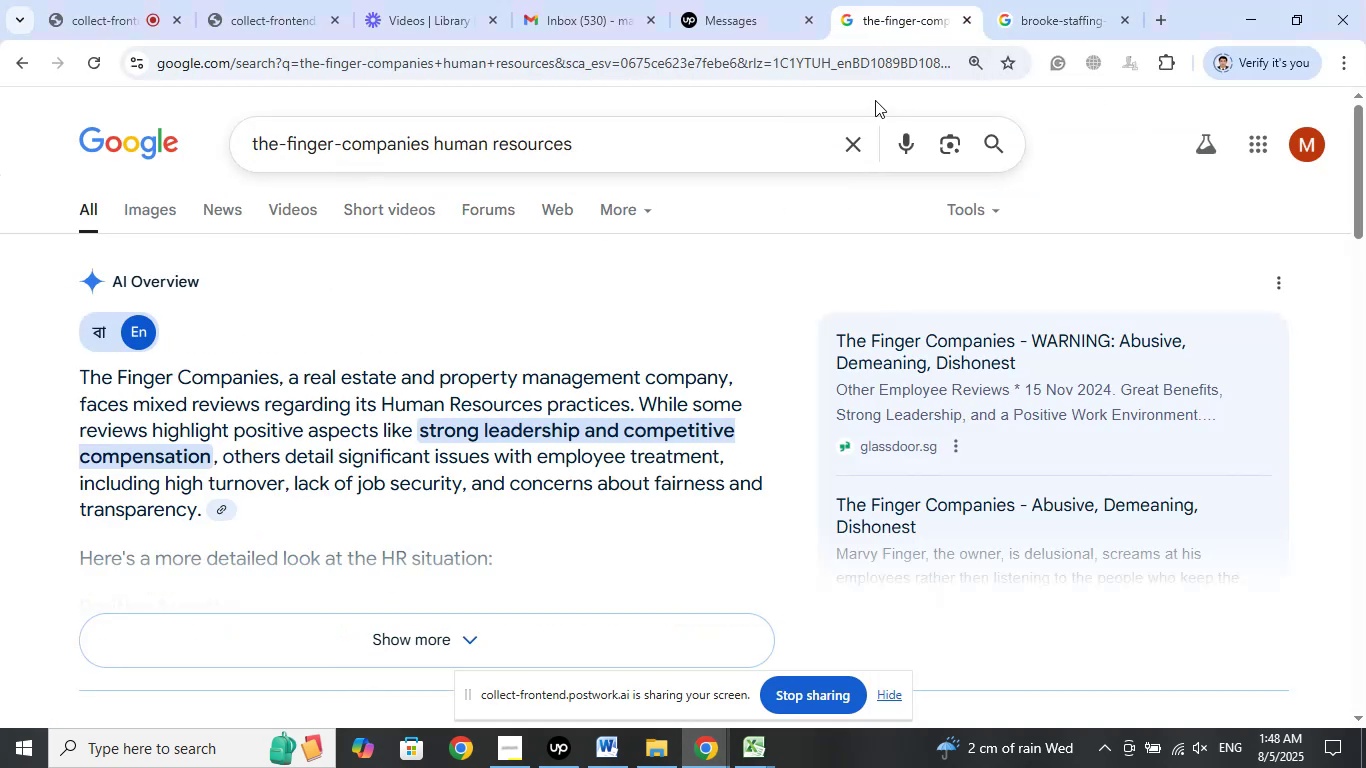 
wait(7.93)
 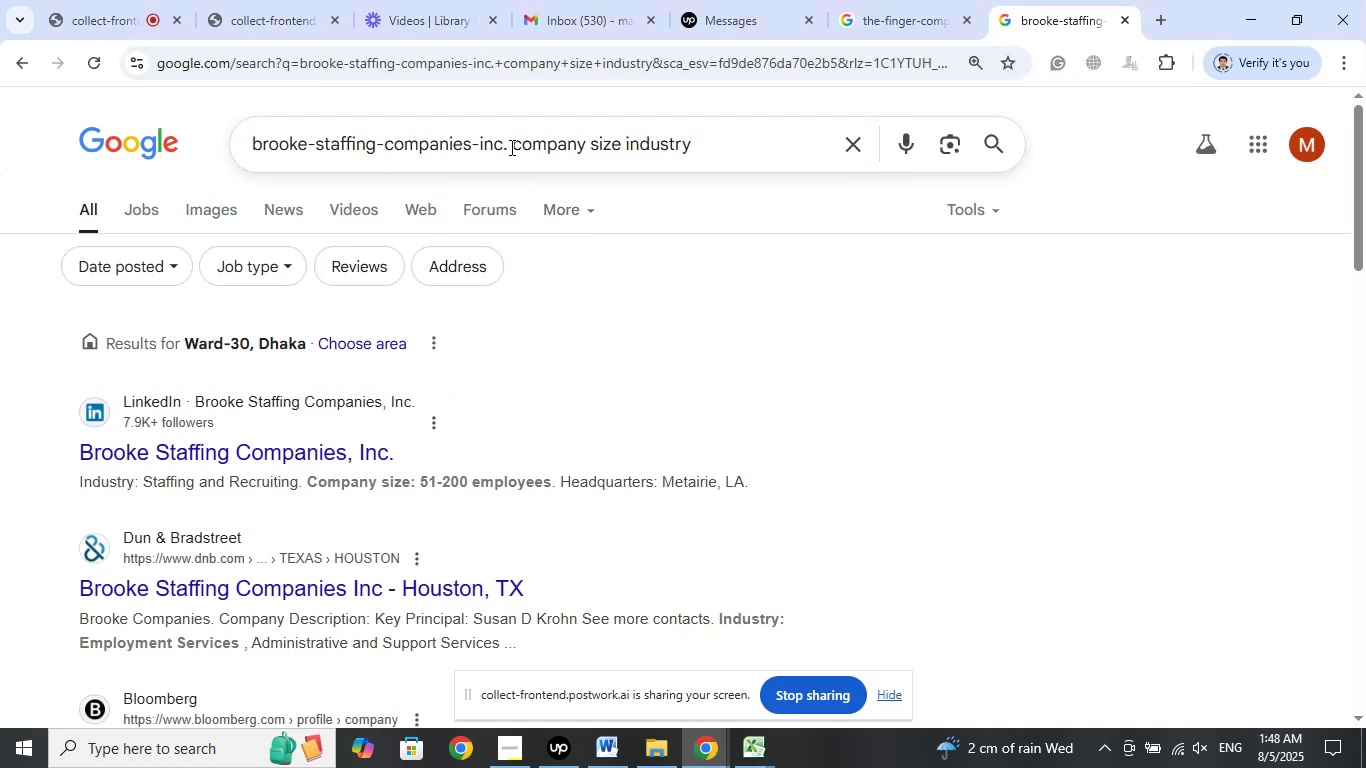 
left_click_drag(start_coordinate=[426, 147], to_coordinate=[177, 145])
 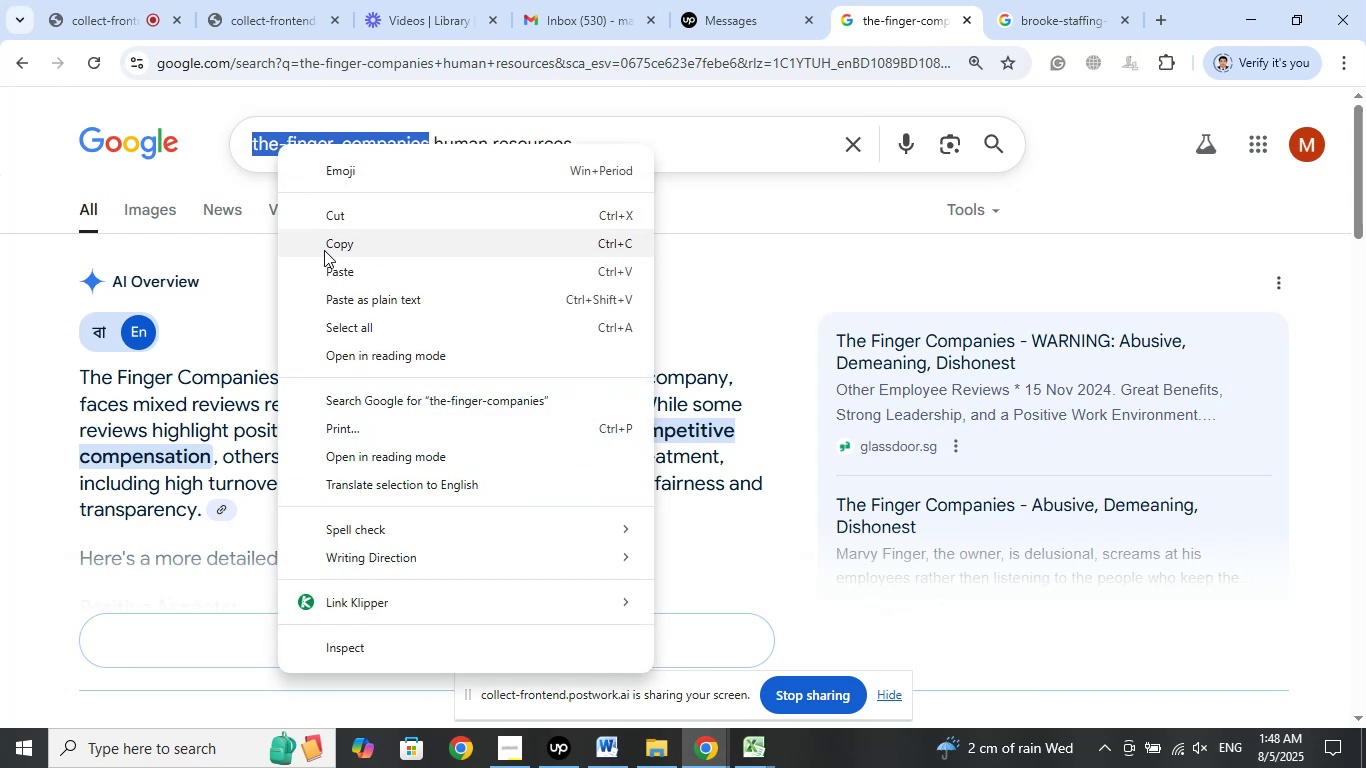 
left_click([329, 265])
 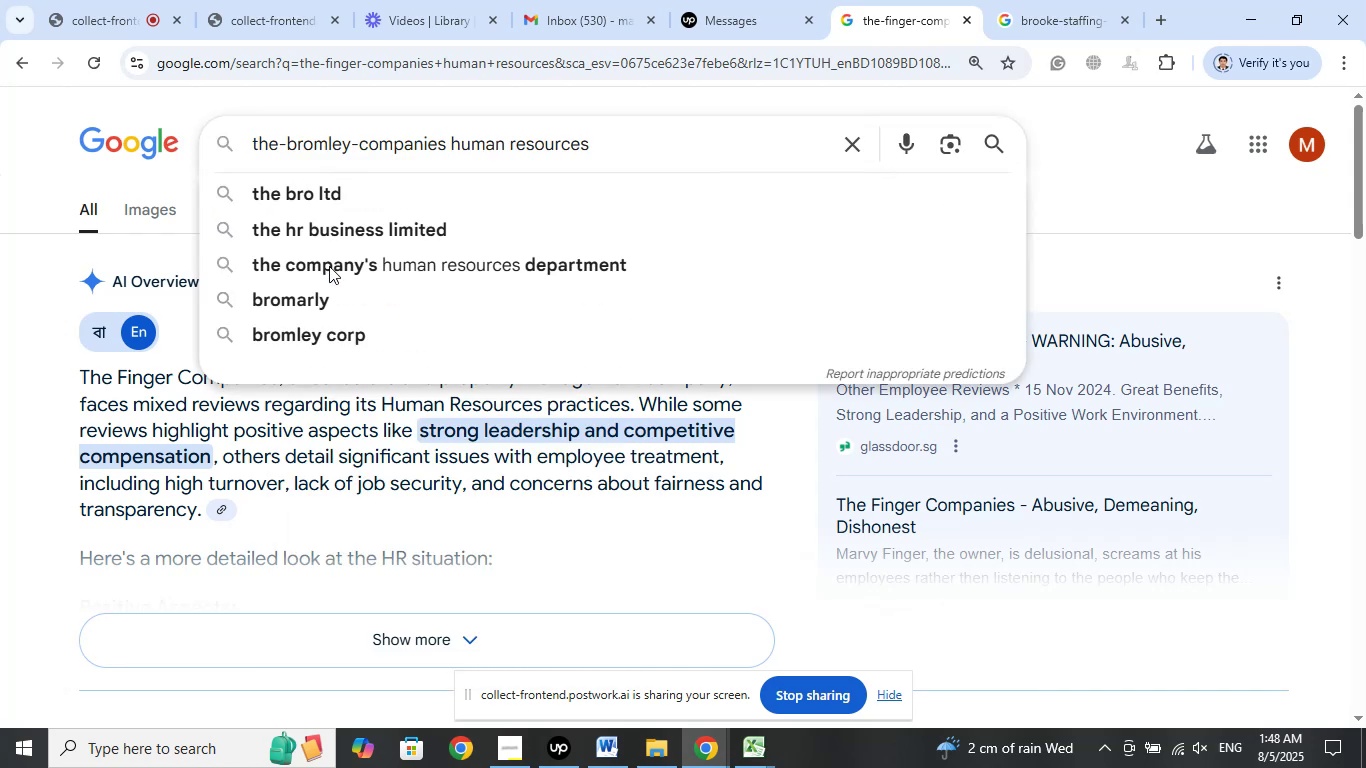 
key(Enter)
 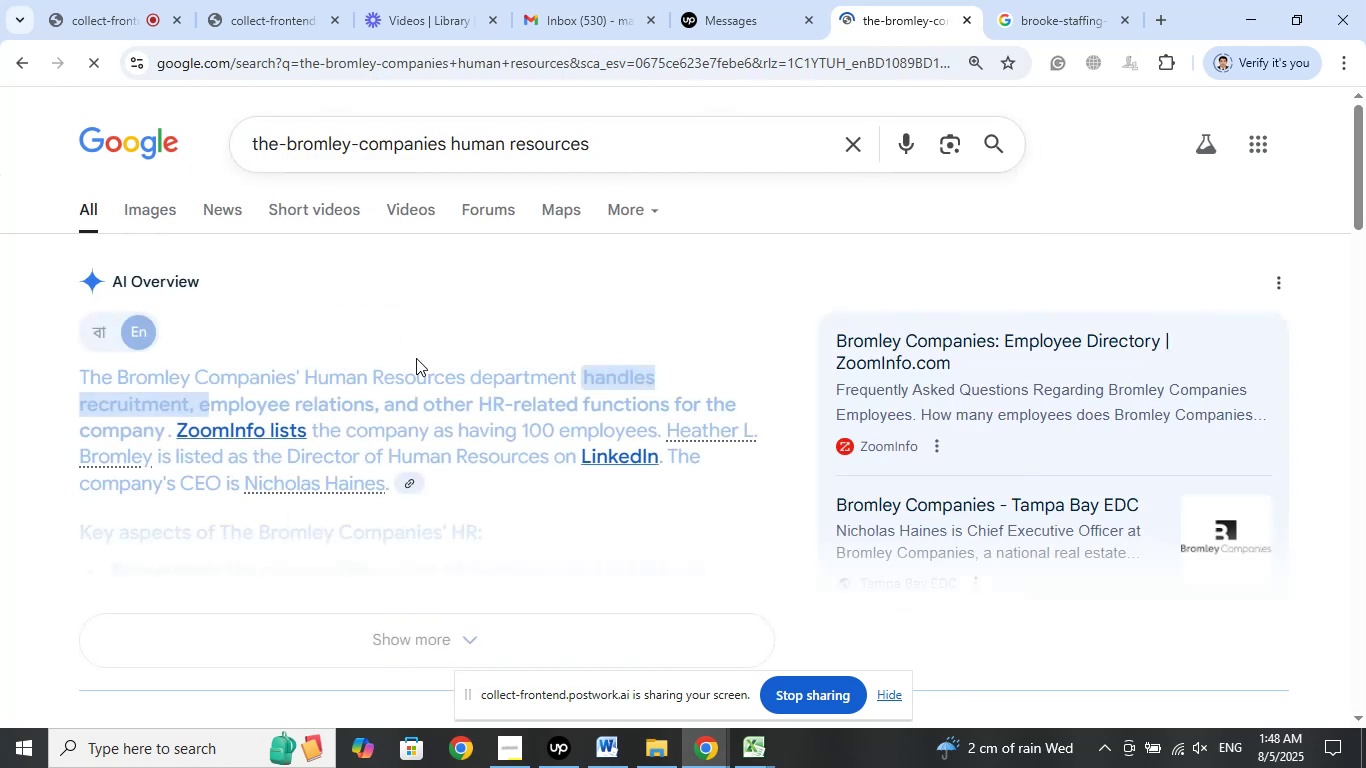 
scroll: coordinate [514, 345], scroll_direction: down, amount: 5.0
 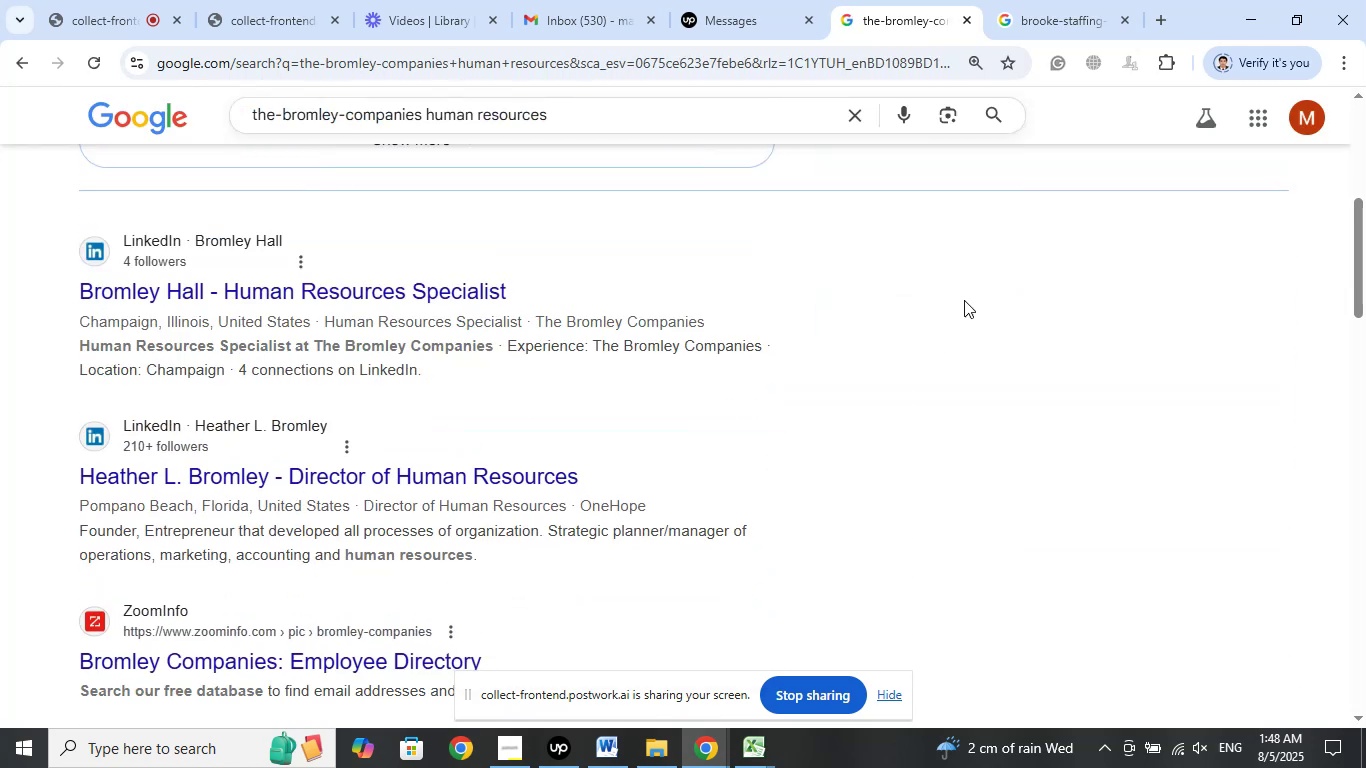 
left_click([1047, 0])
 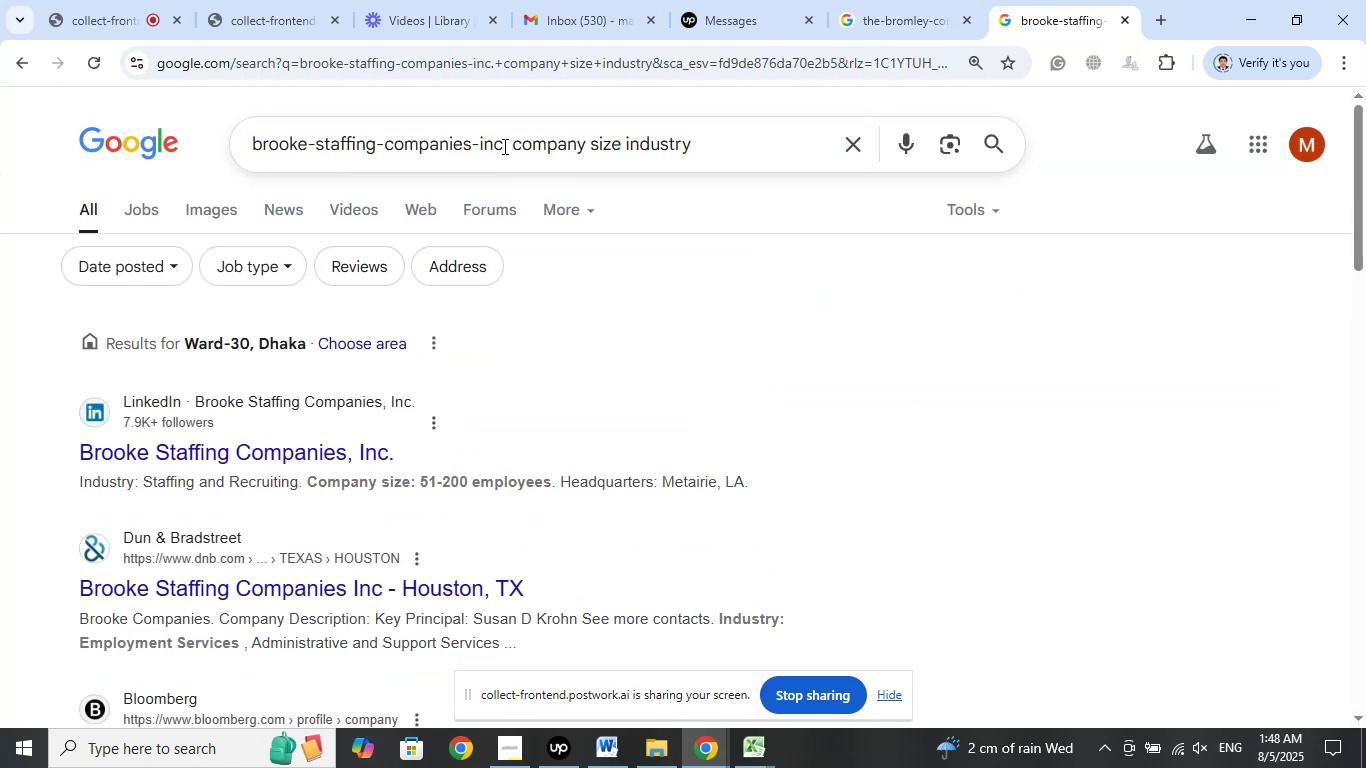 
left_click_drag(start_coordinate=[505, 145], to_coordinate=[261, 141])
 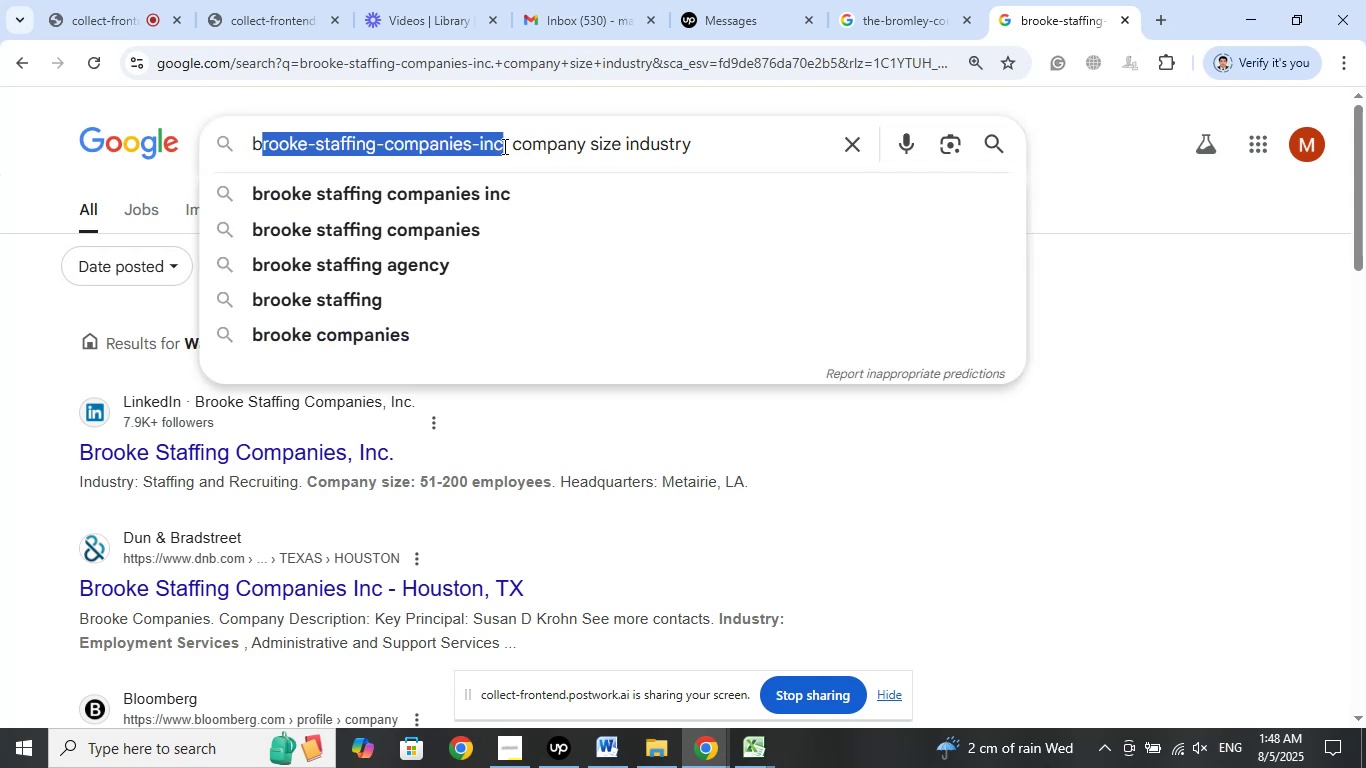 
left_click_drag(start_coordinate=[508, 147], to_coordinate=[226, 148])
 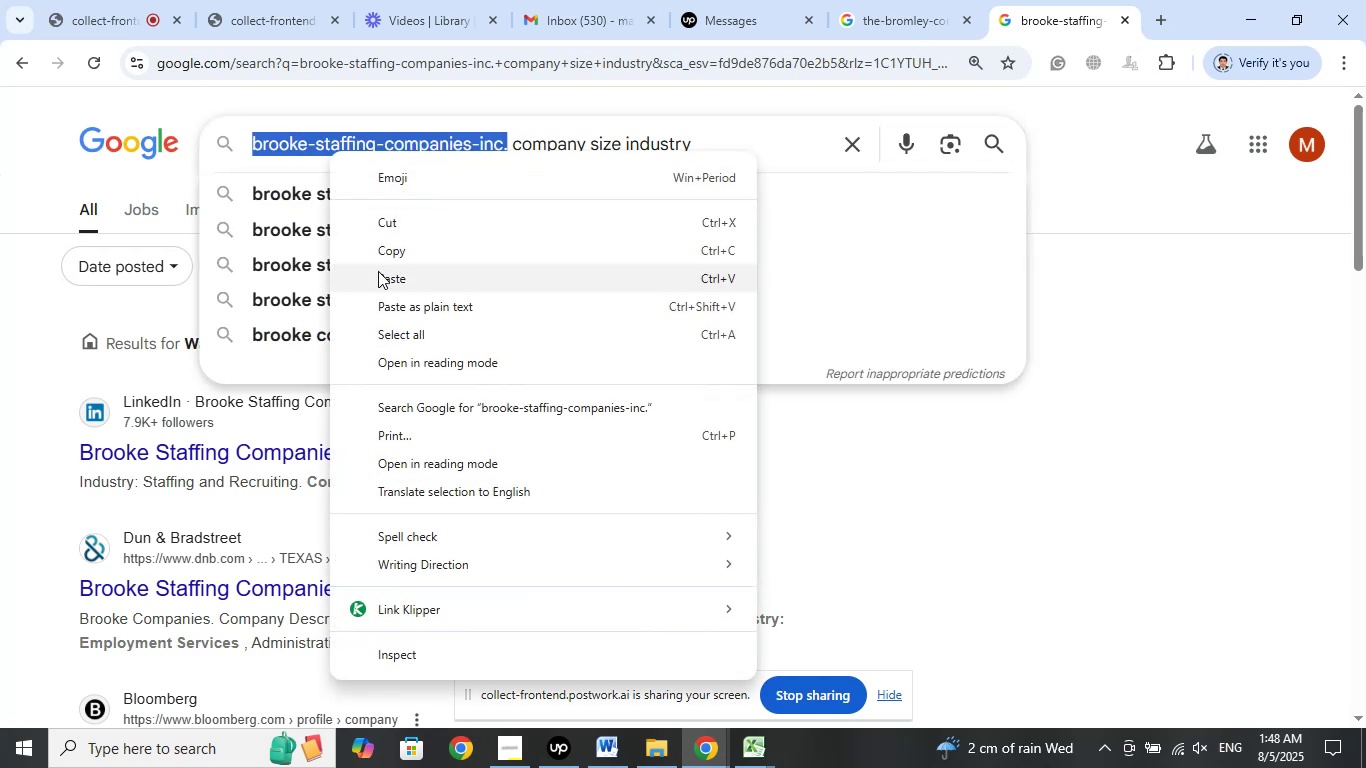 
left_click([379, 273])
 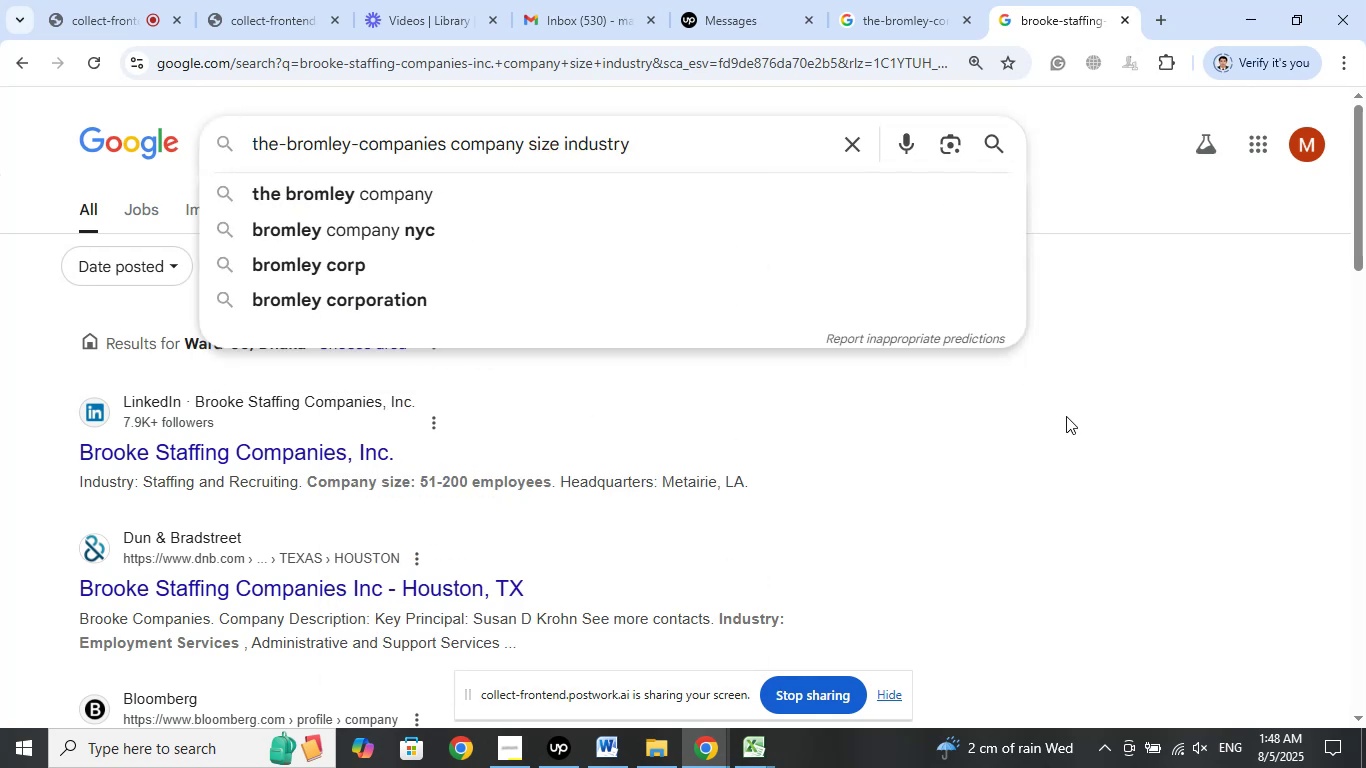 
key(Enter)
 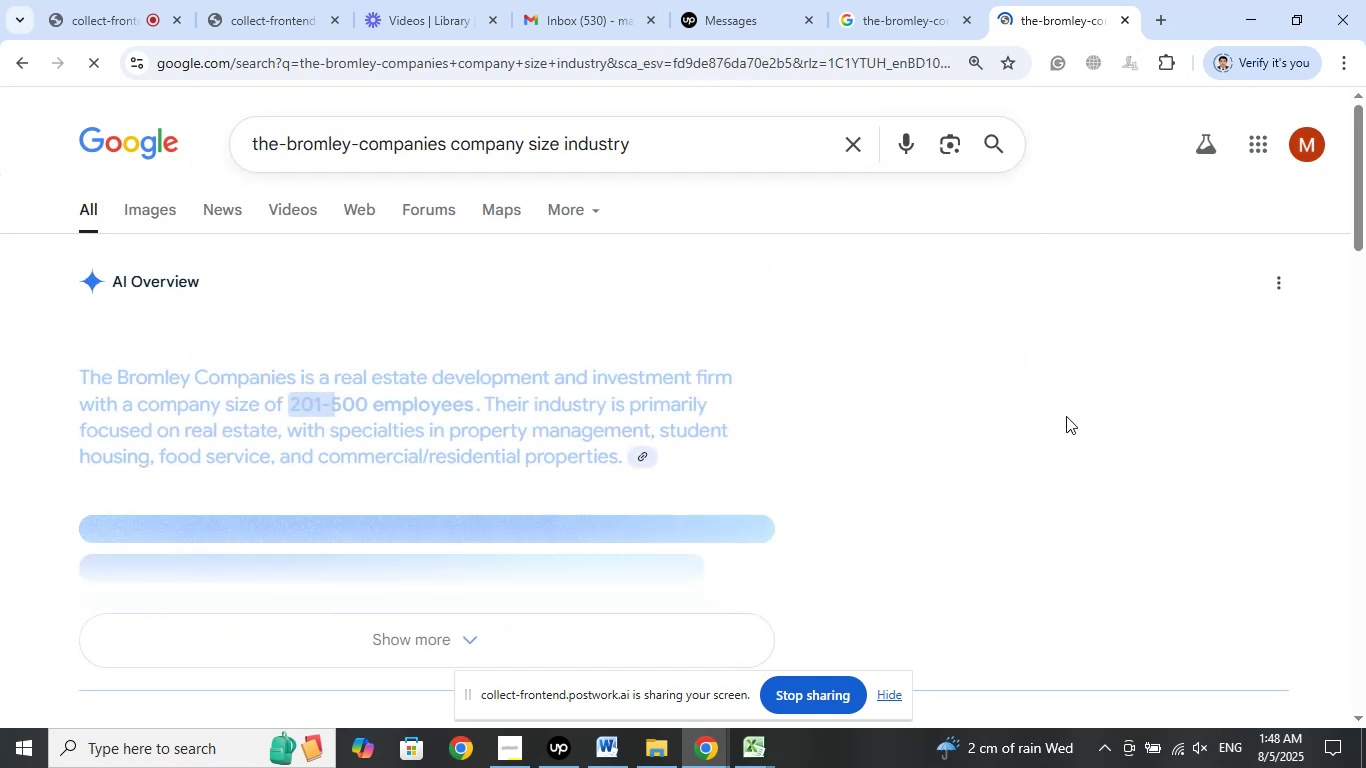 
scroll: coordinate [953, 454], scroll_direction: down, amount: 5.0
 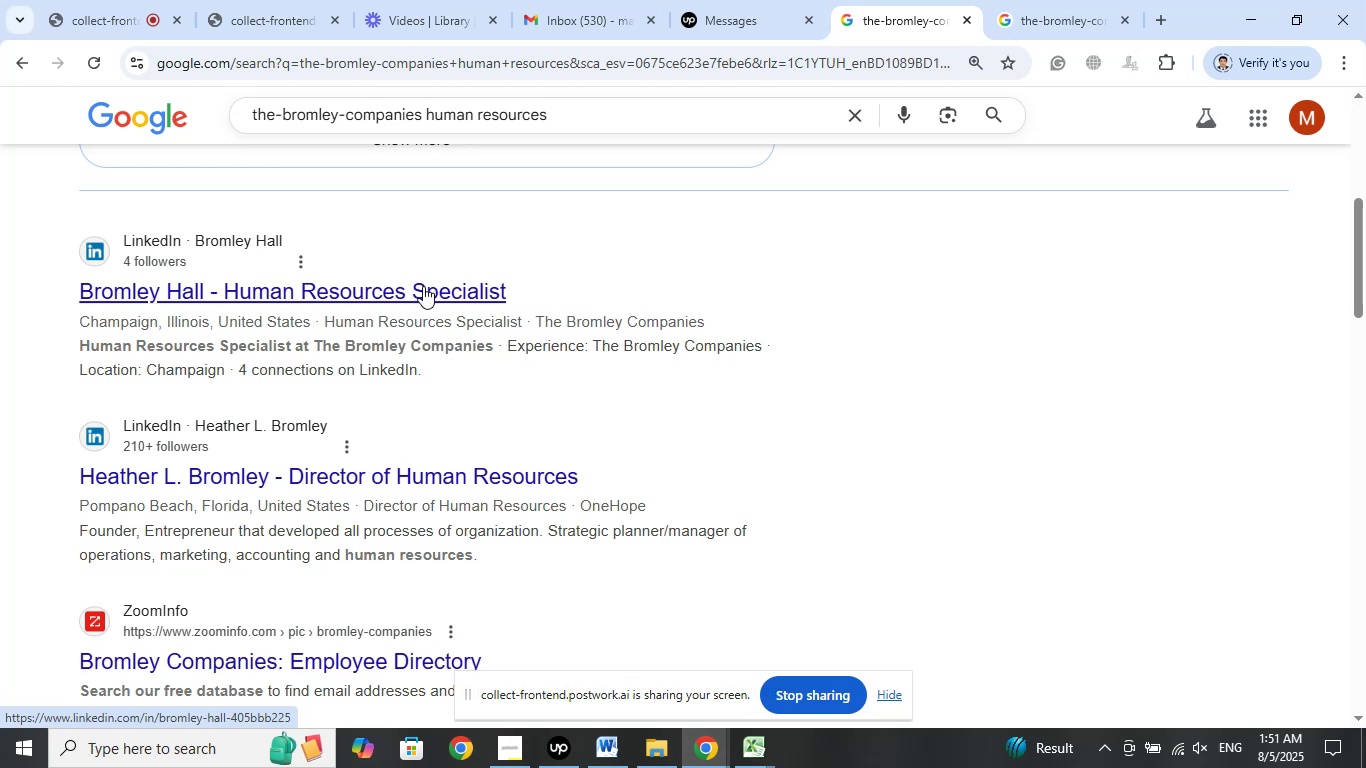 
wait(162.21)
 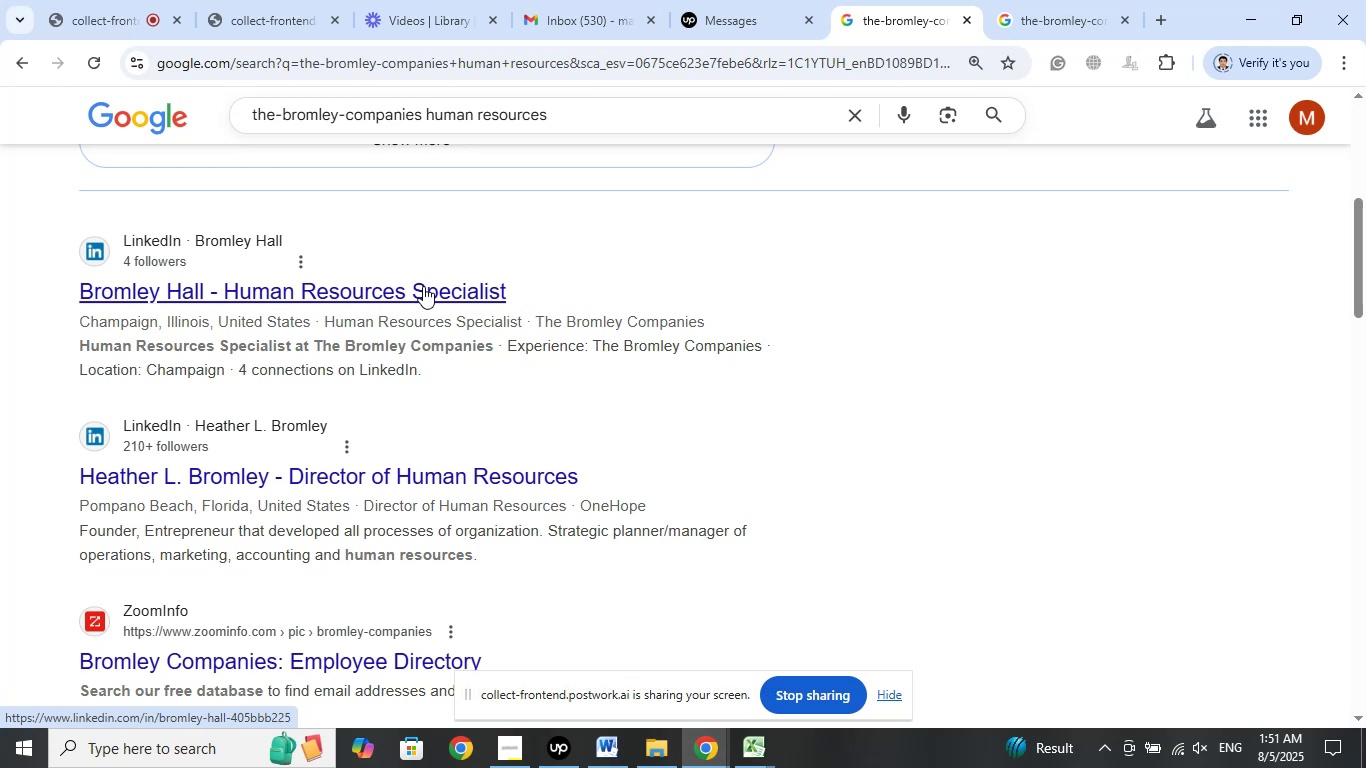 
left_click_drag(start_coordinate=[540, 284], to_coordinate=[84, 290])
 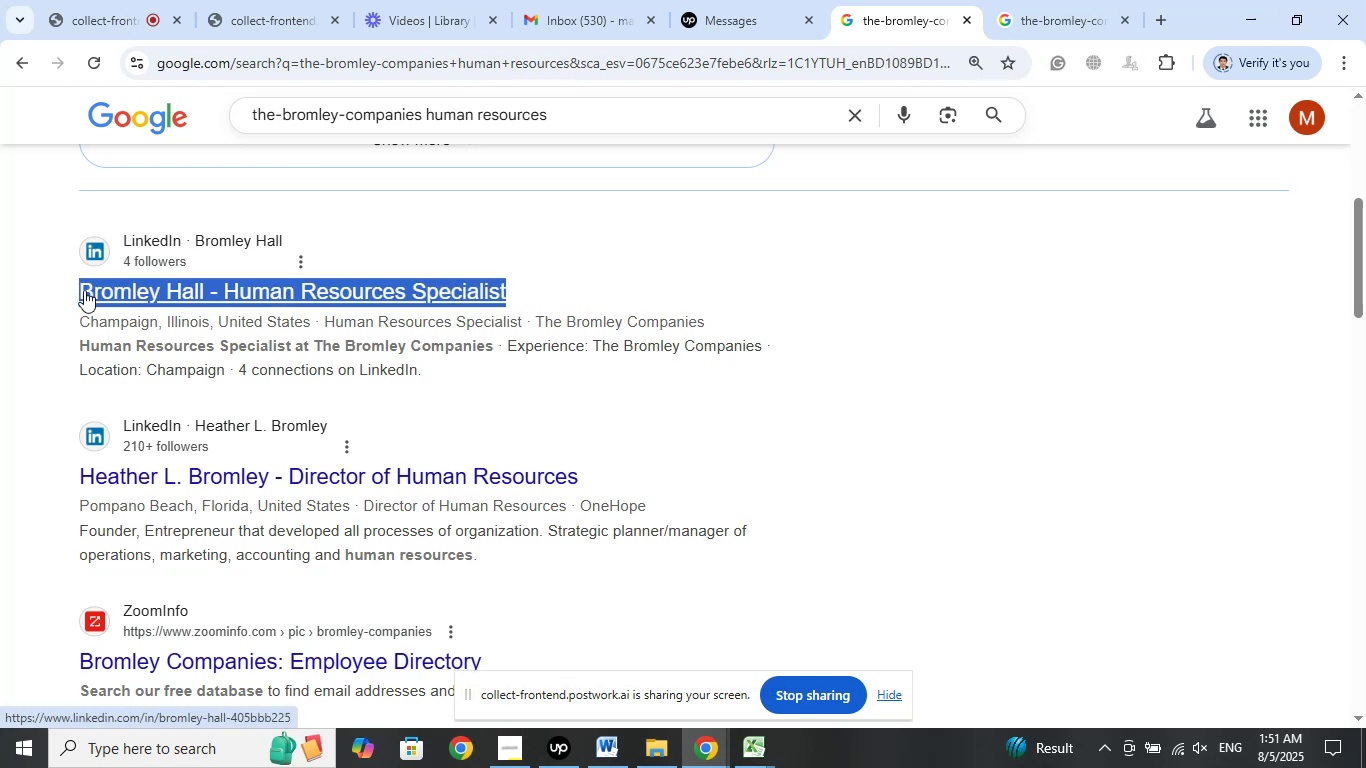 
right_click([84, 290])
 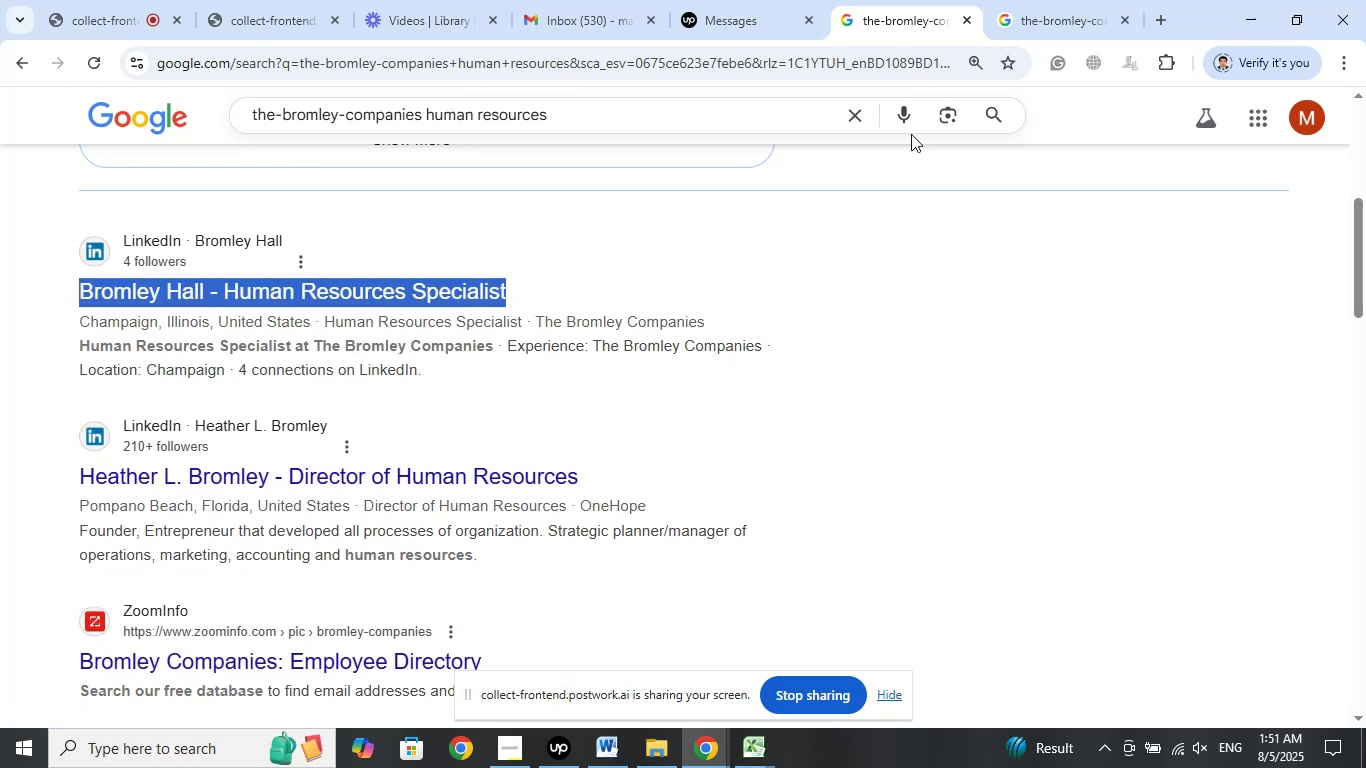 
left_click([1015, 0])
 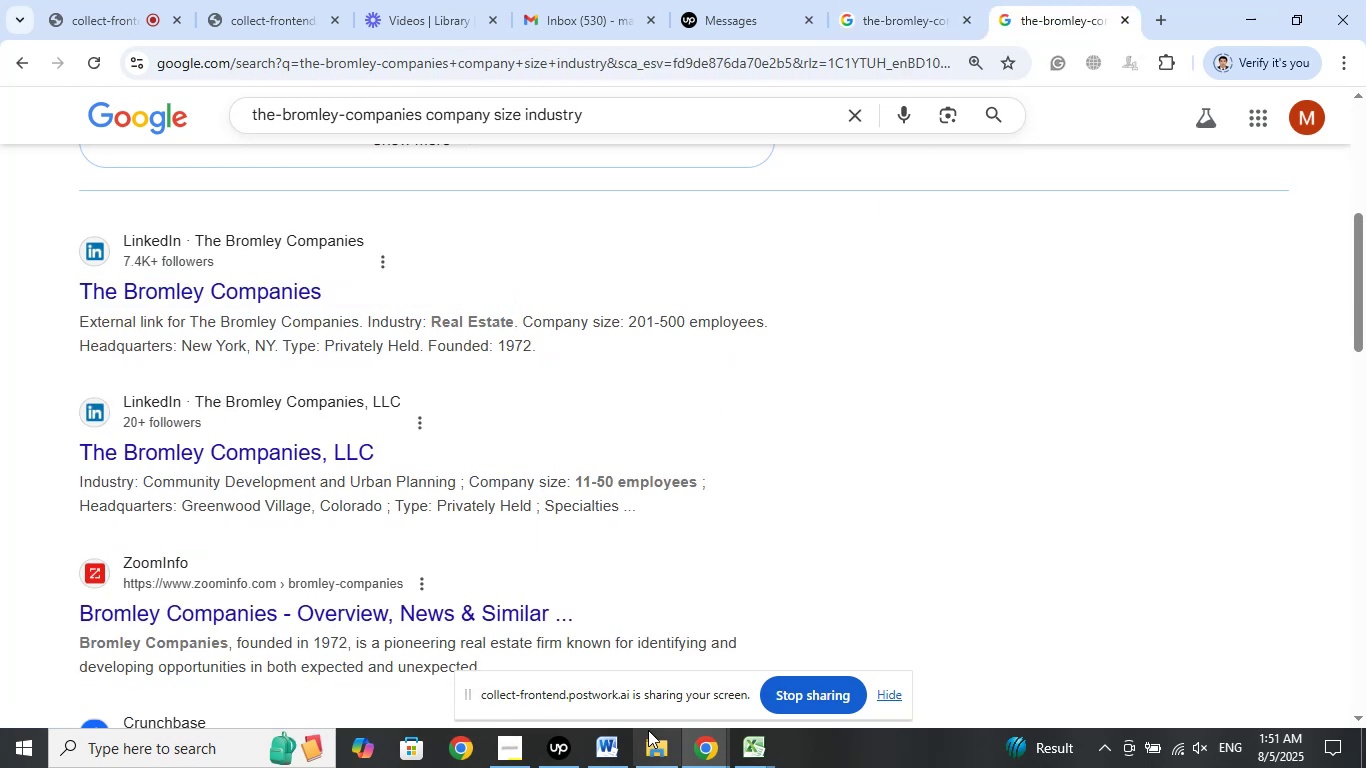 
left_click([755, 756])
 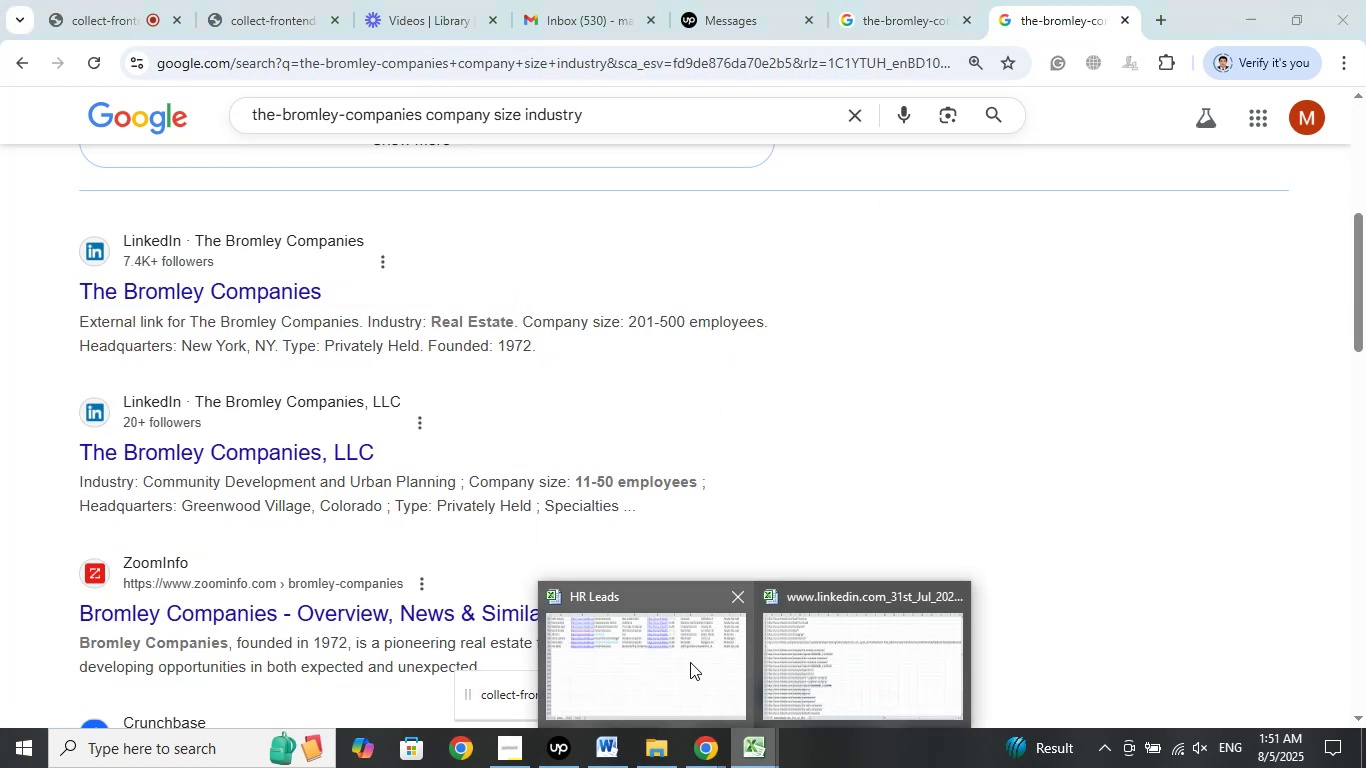 
left_click([690, 662])
 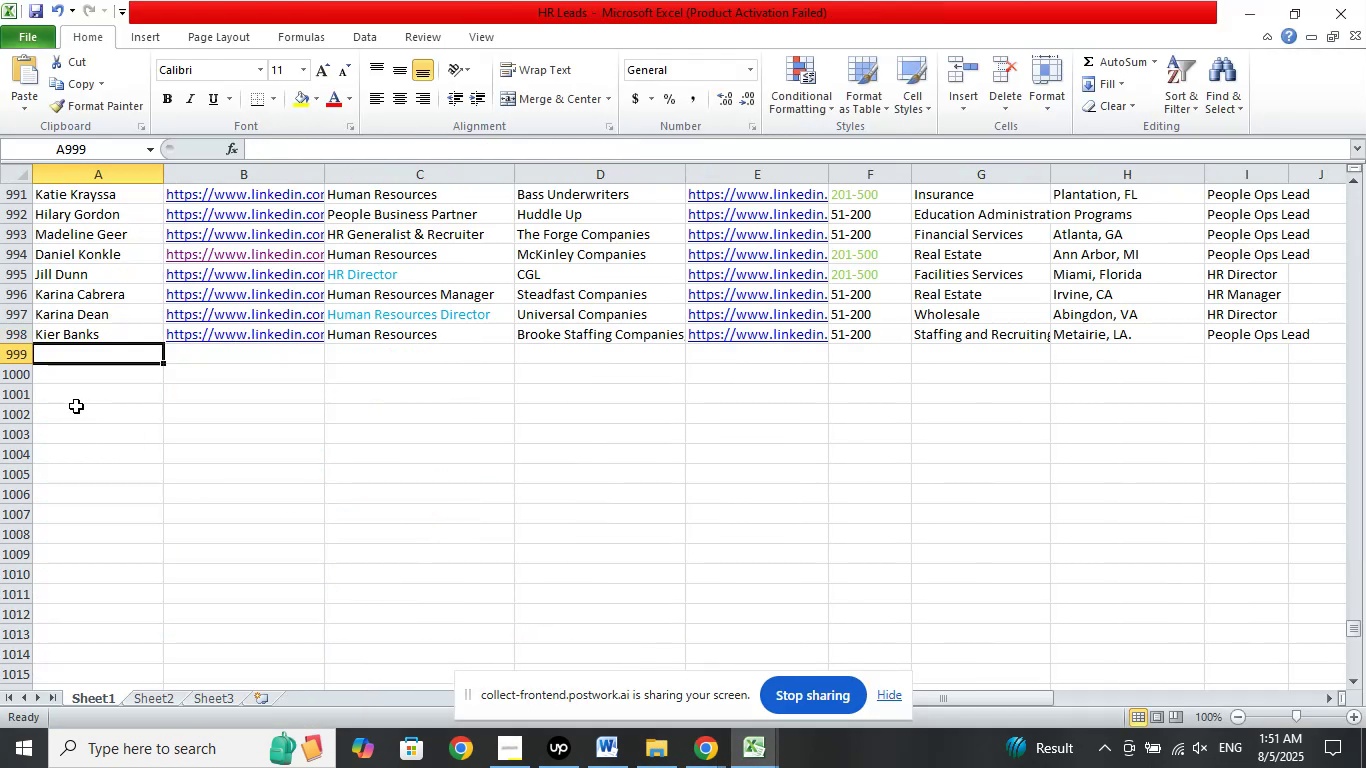 
right_click([76, 401])
 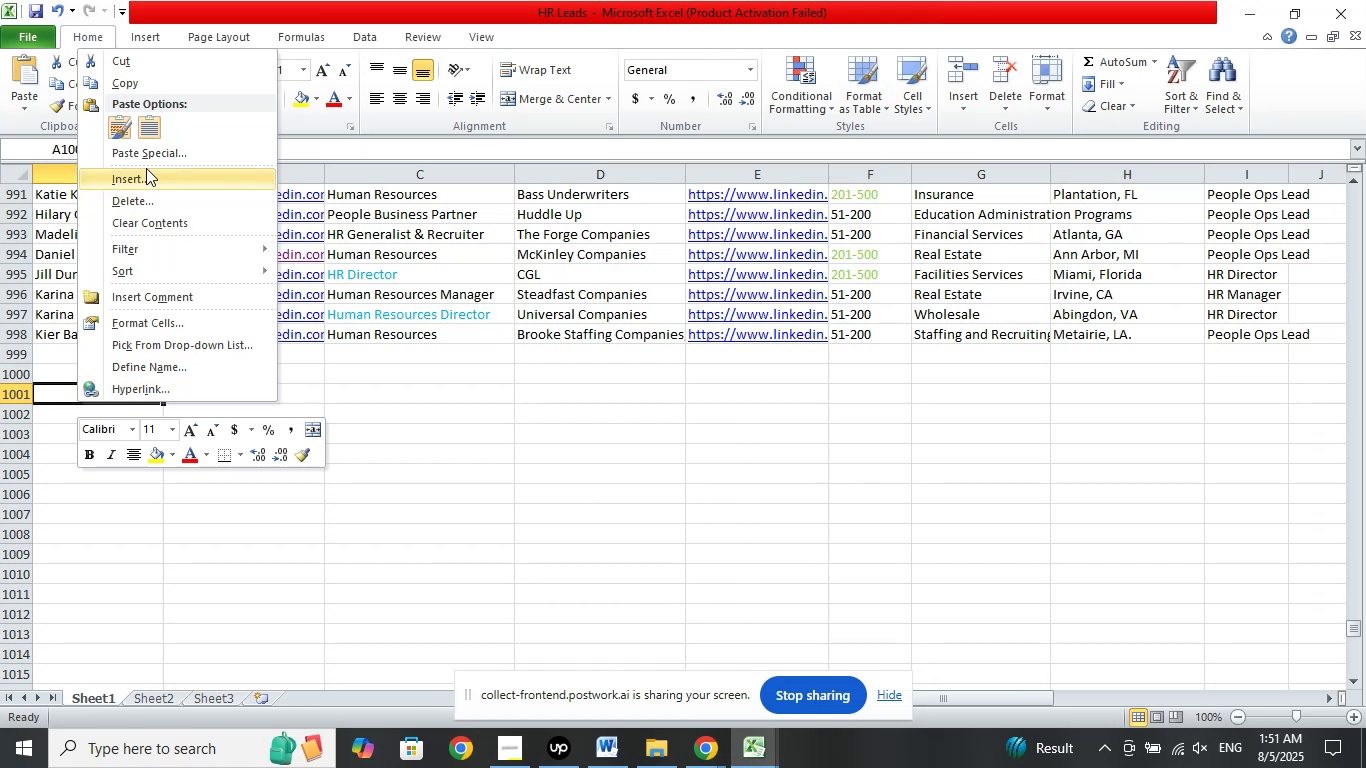 
left_click([145, 157])
 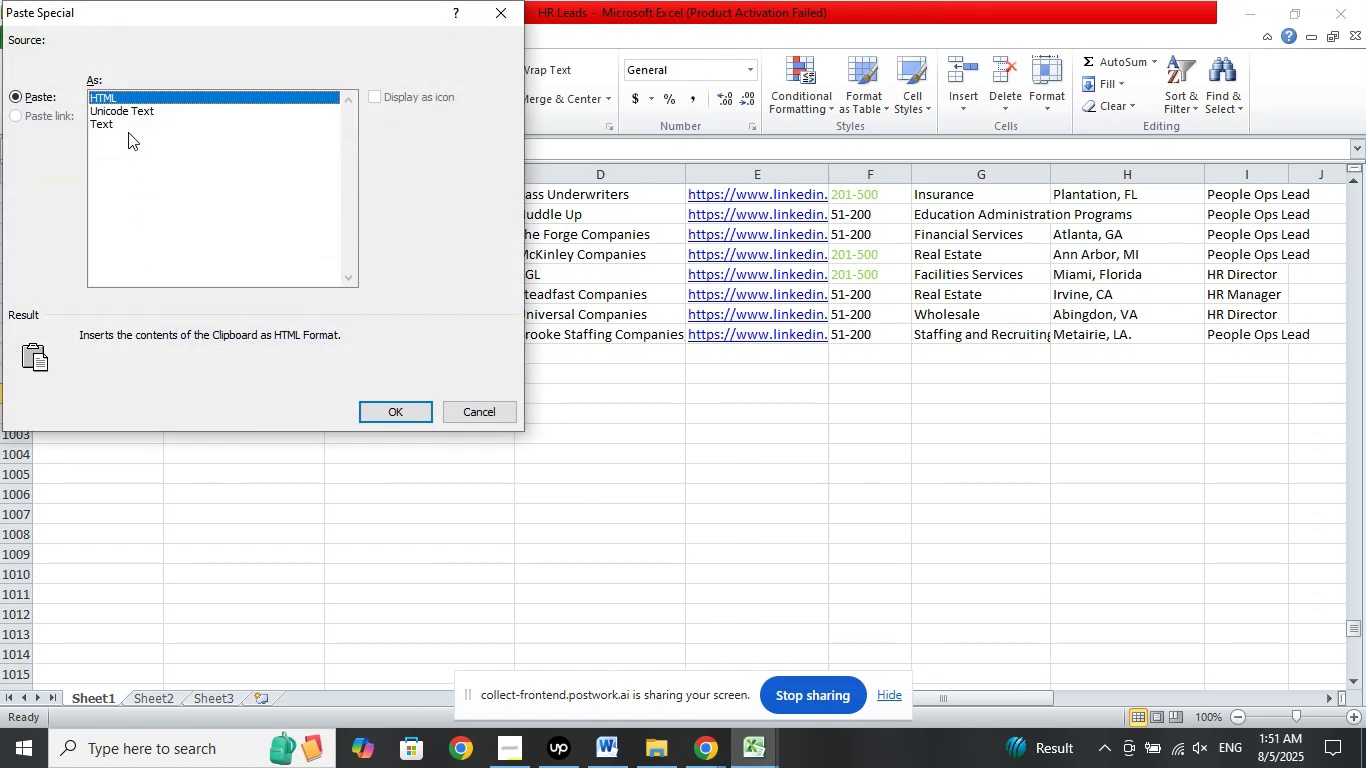 
left_click([118, 125])
 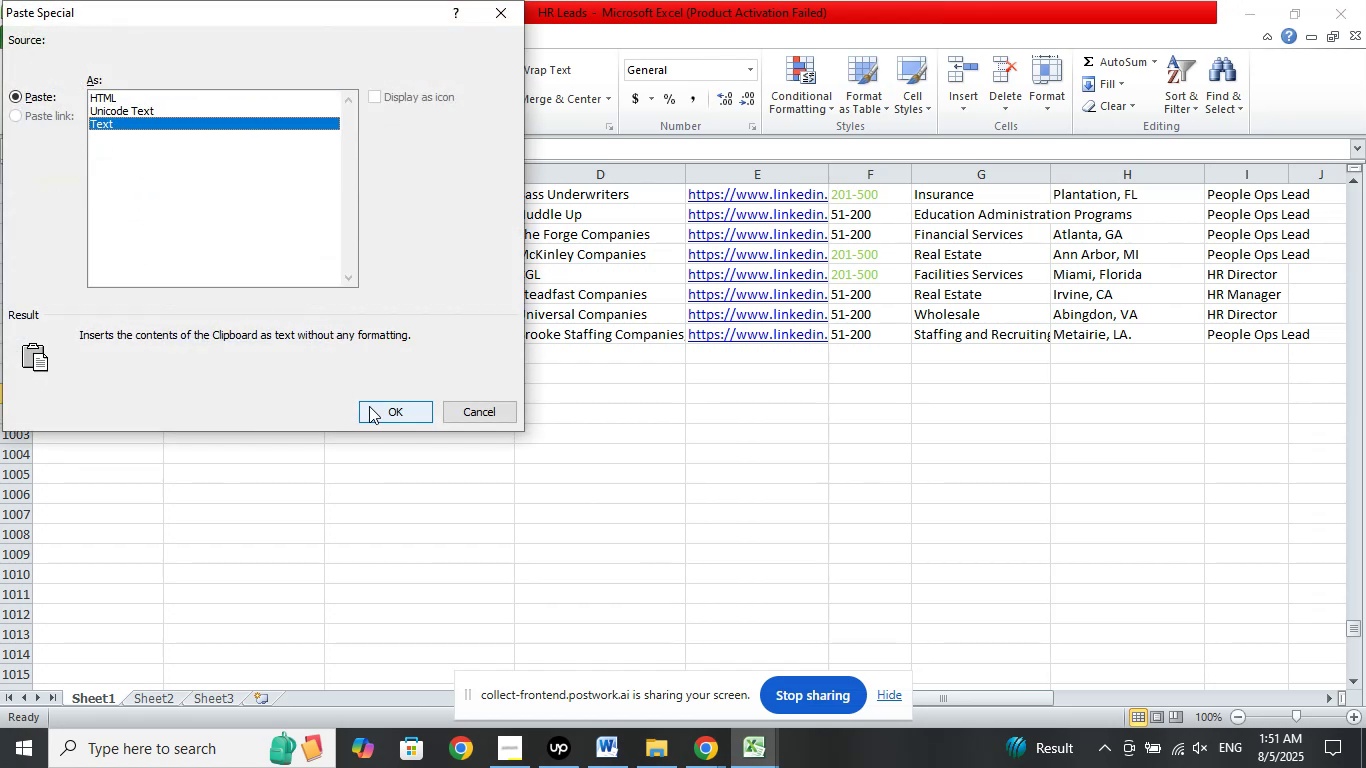 
left_click([372, 406])
 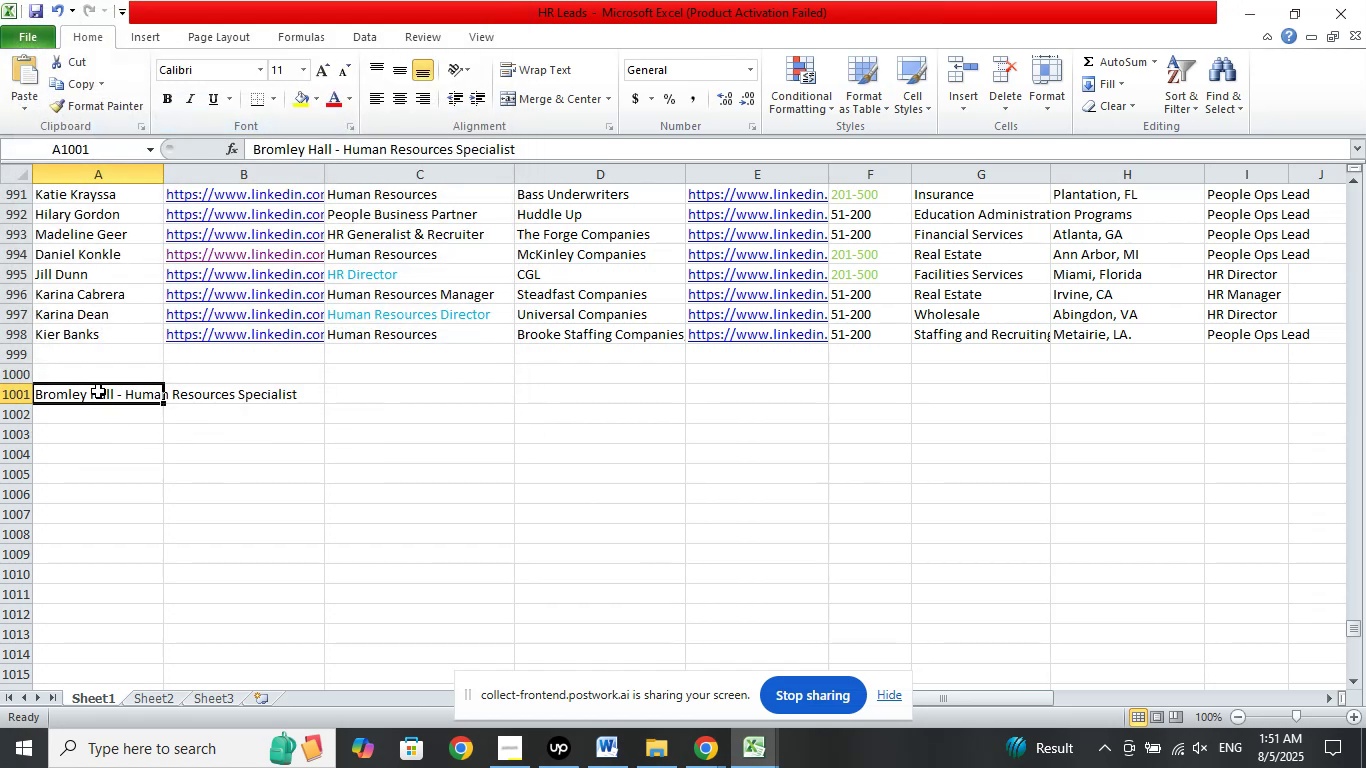 
left_click([98, 389])
 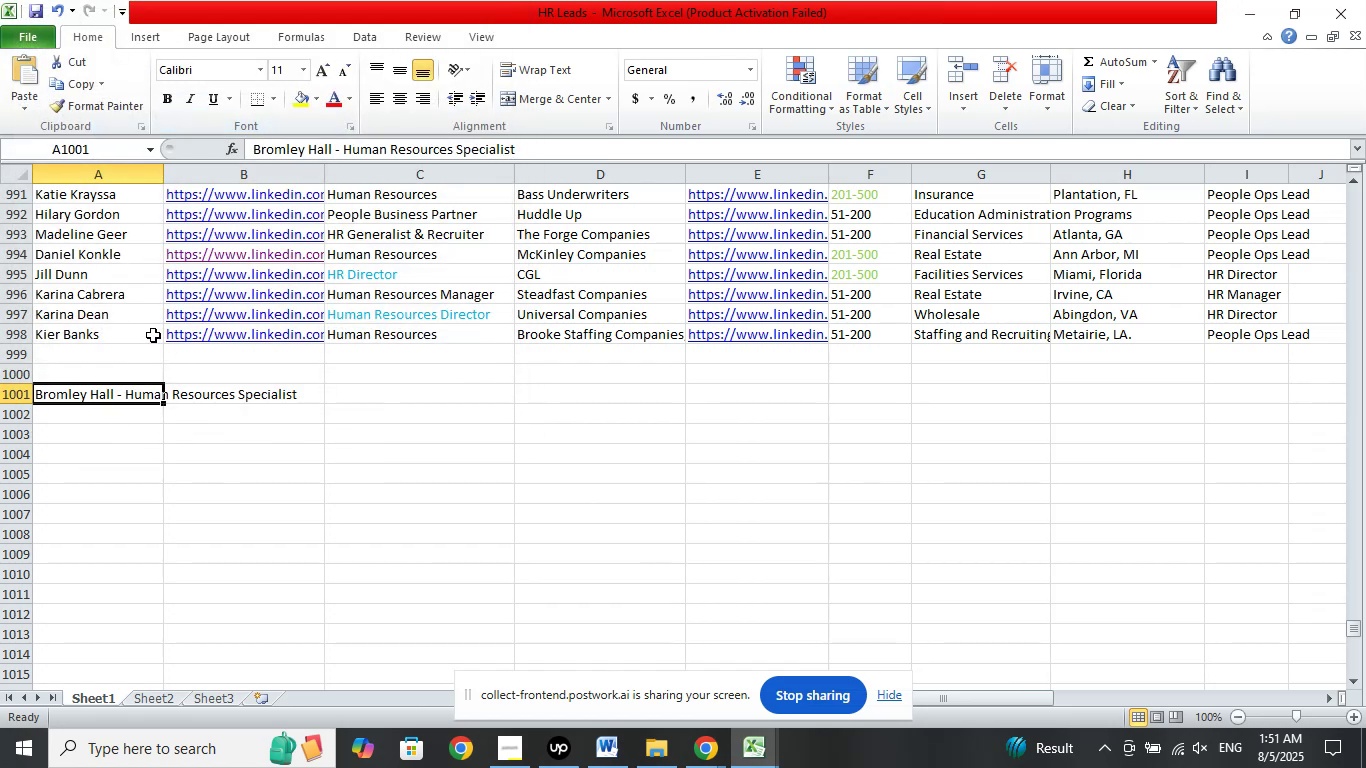 
right_click([117, 354])
 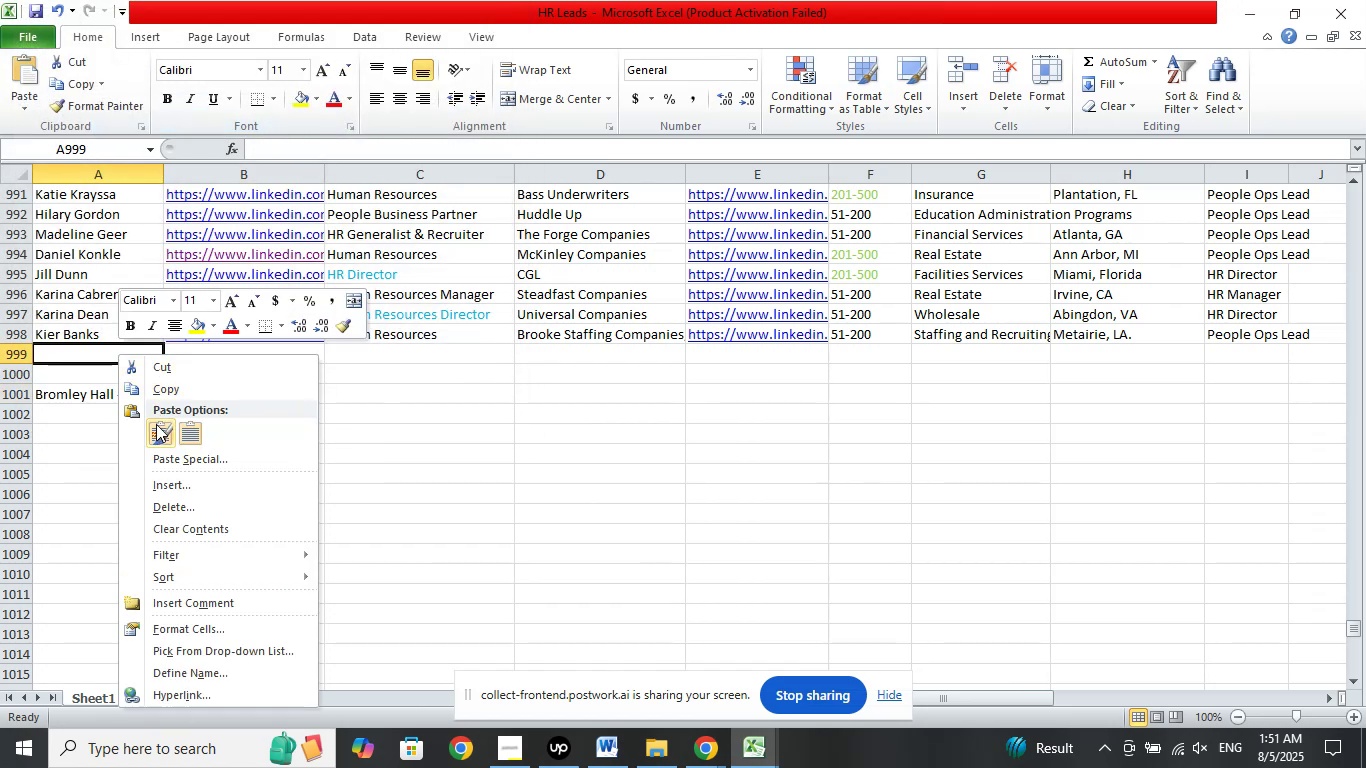 
left_click([156, 430])
 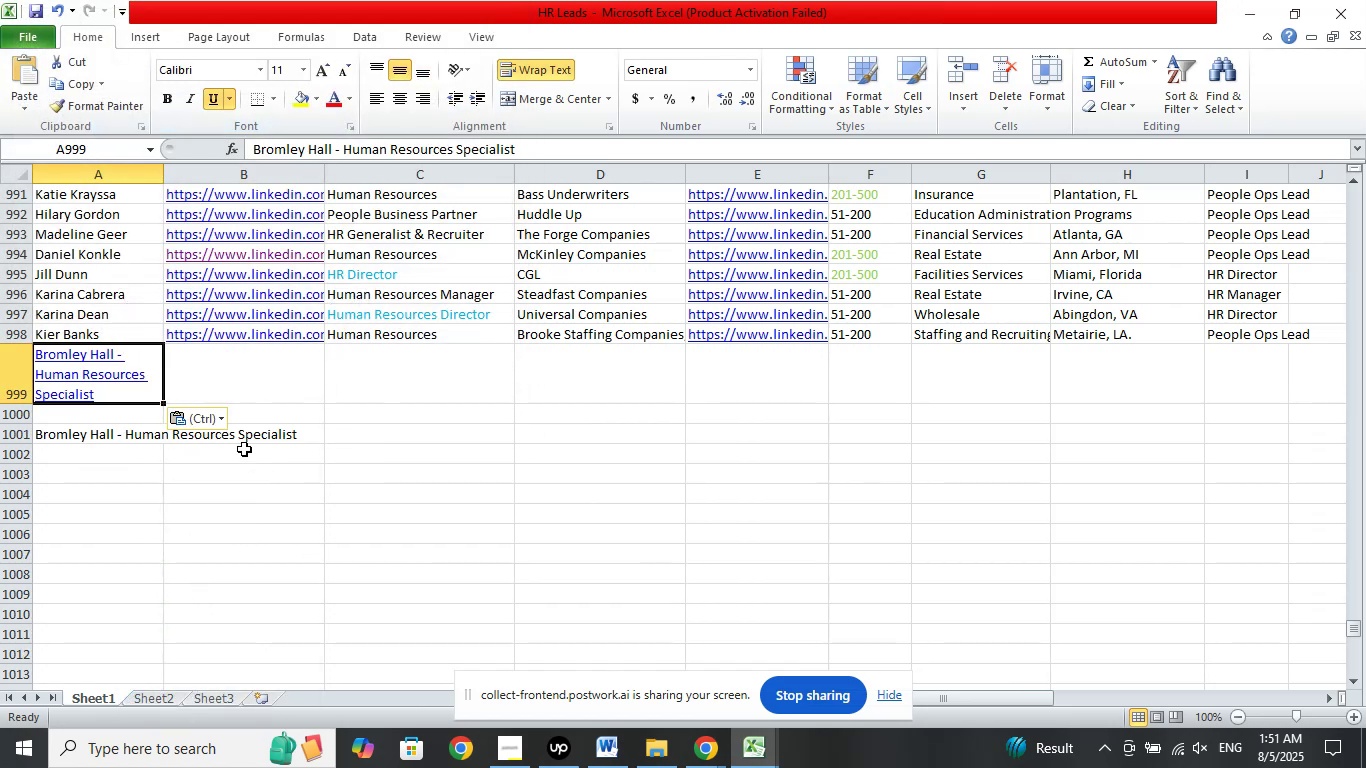 
key(Control+Z)
 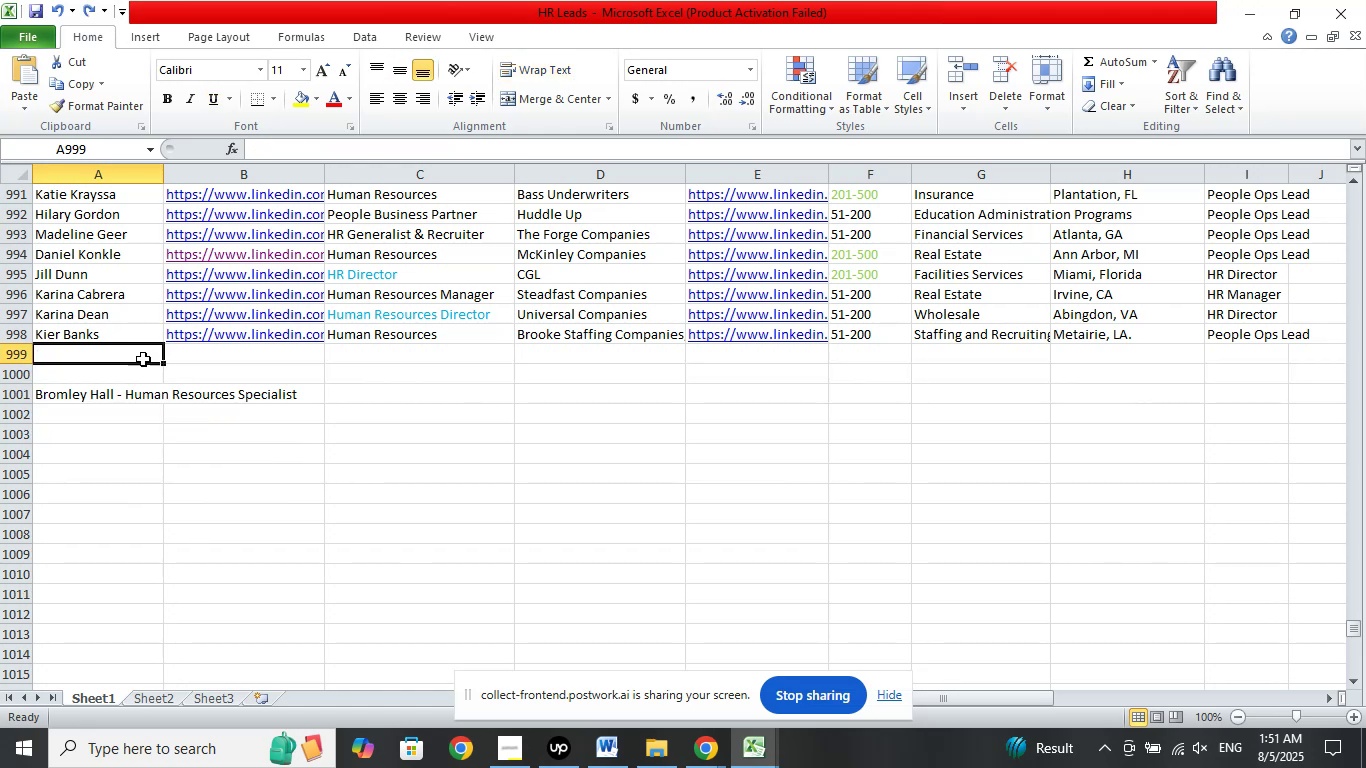 
right_click([132, 351])
 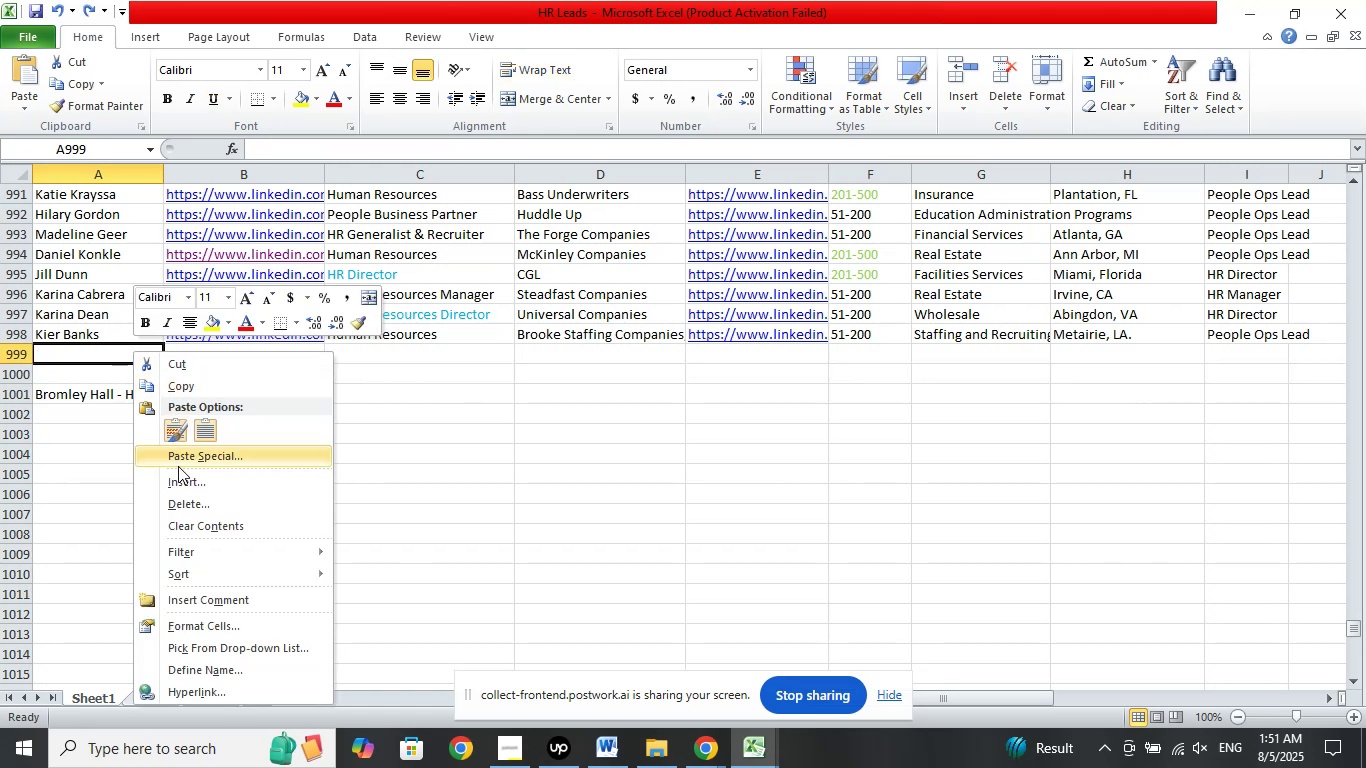 
left_click([184, 457])
 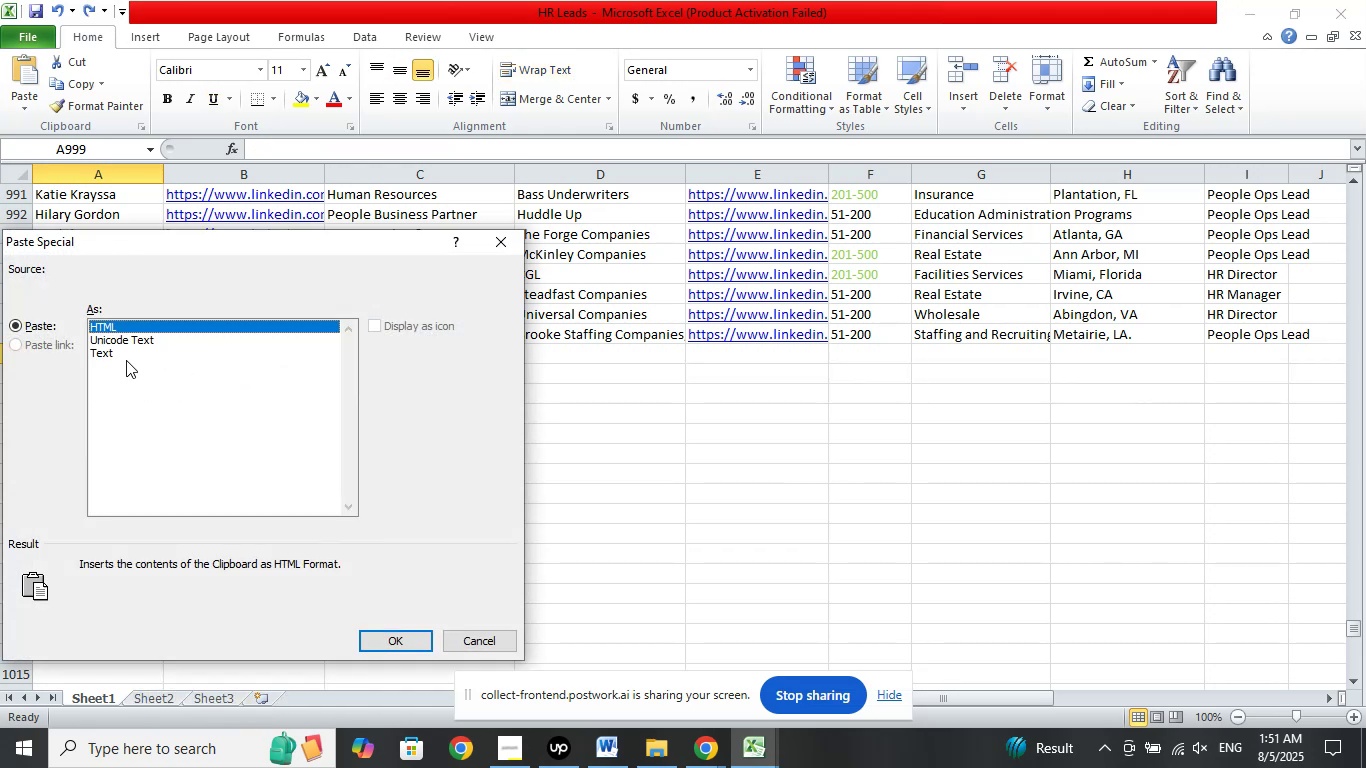 
left_click([108, 354])
 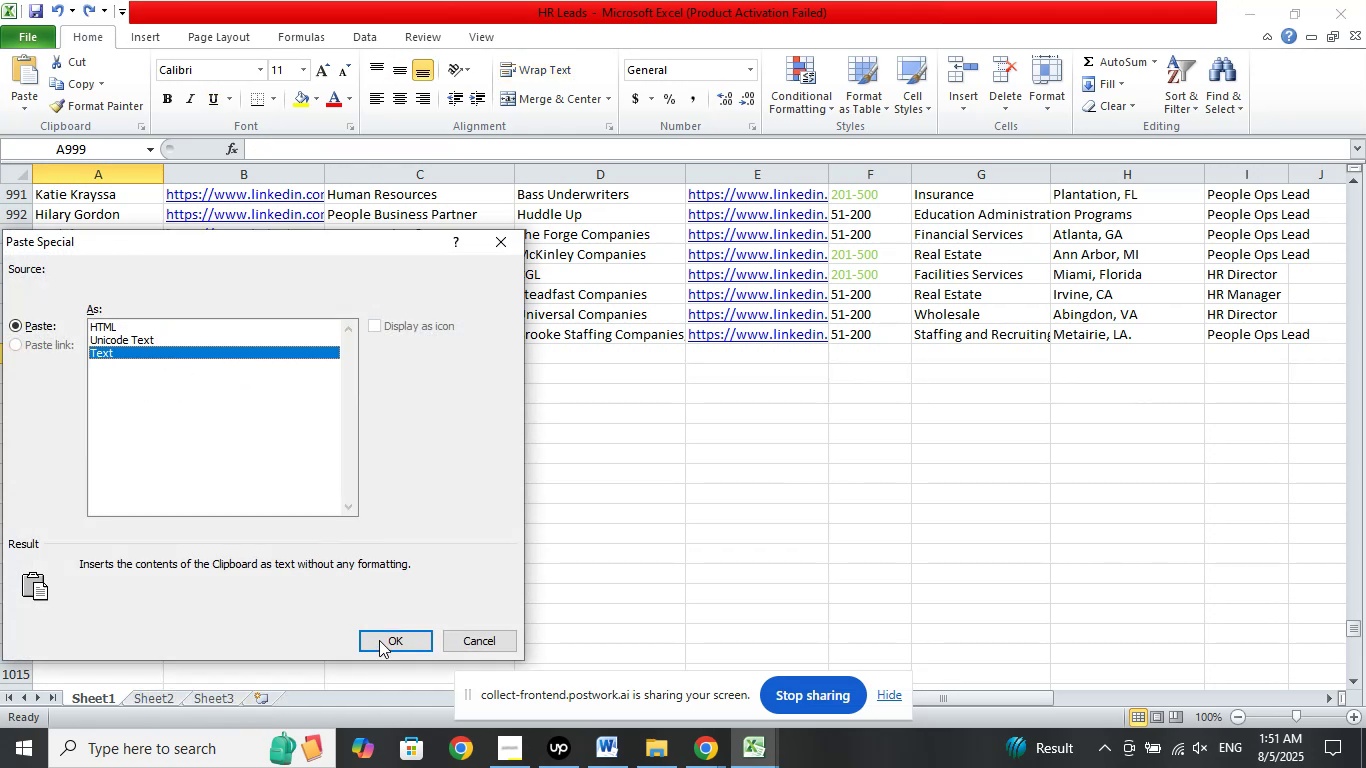 
left_click([380, 645])
 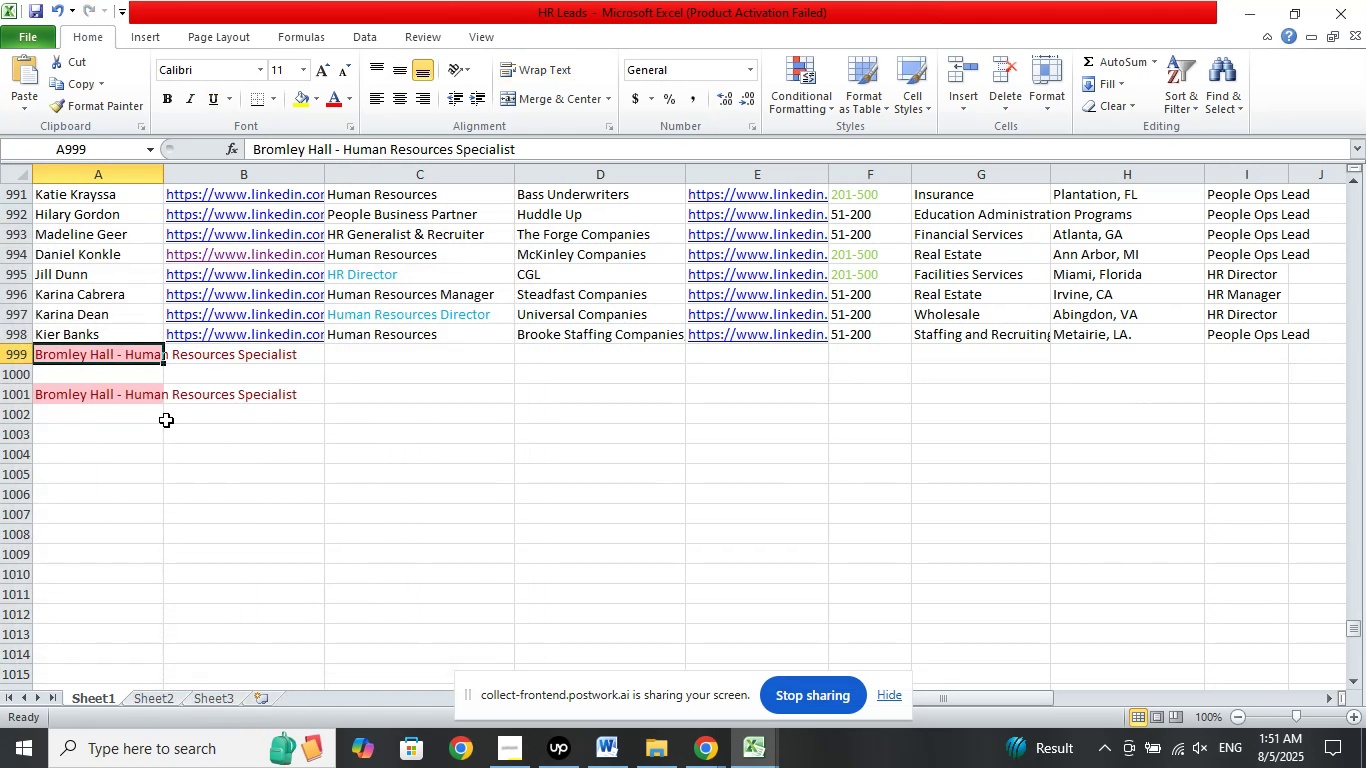 
left_click([101, 393])
 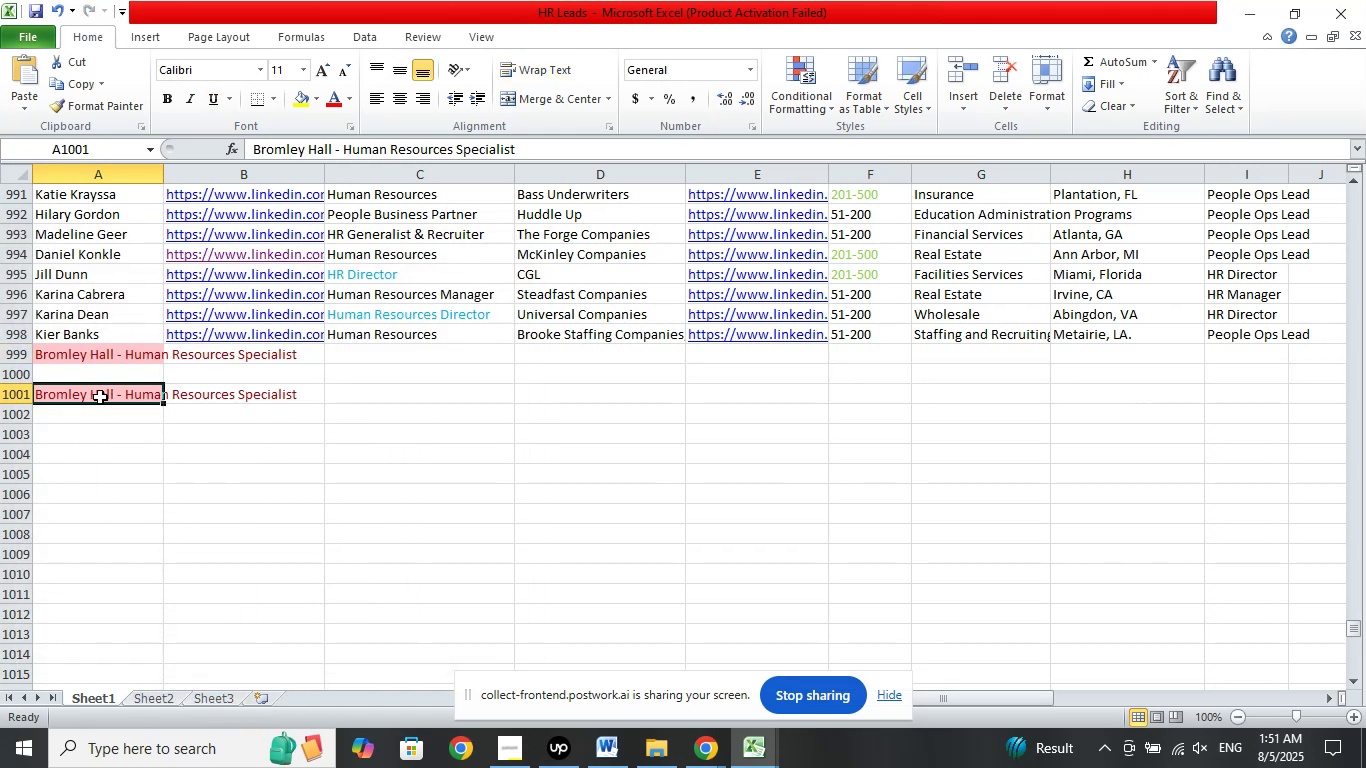 
key(Delete)
 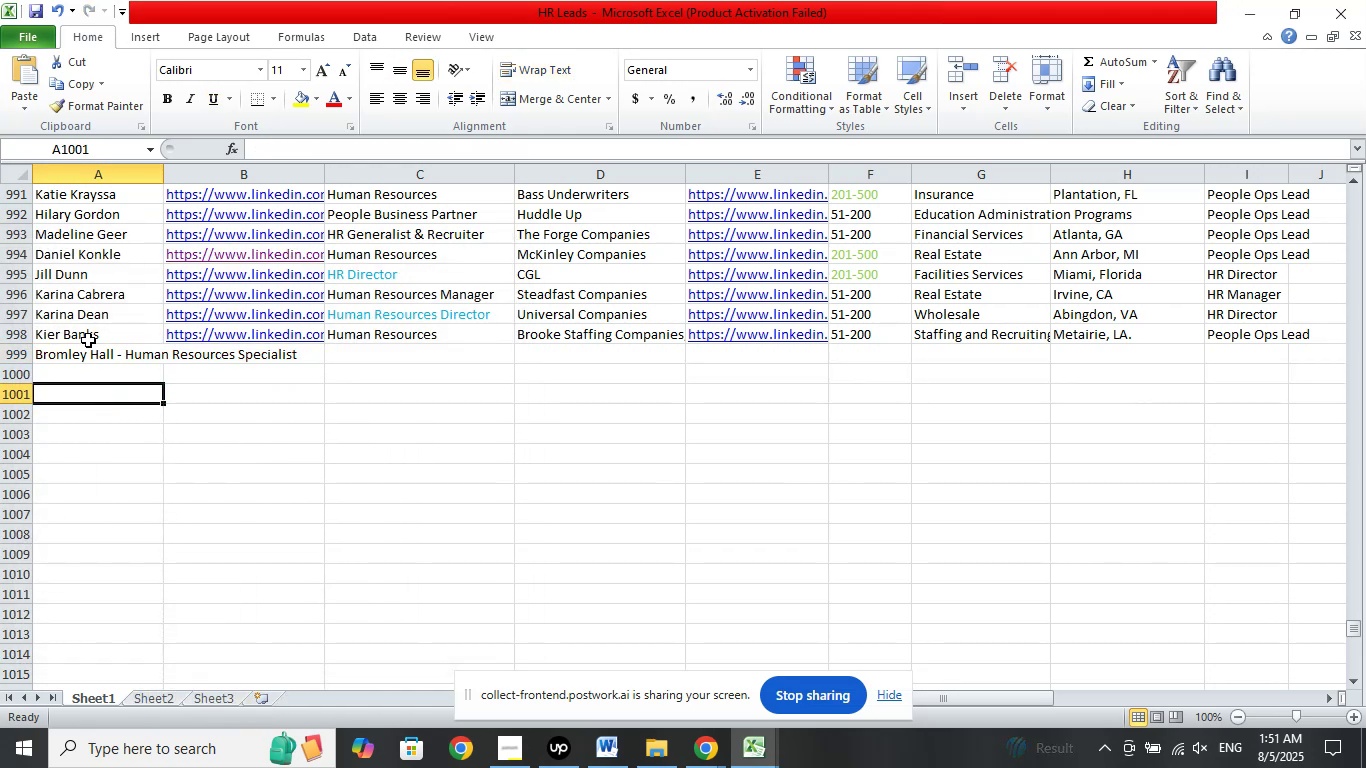 
left_click([79, 354])
 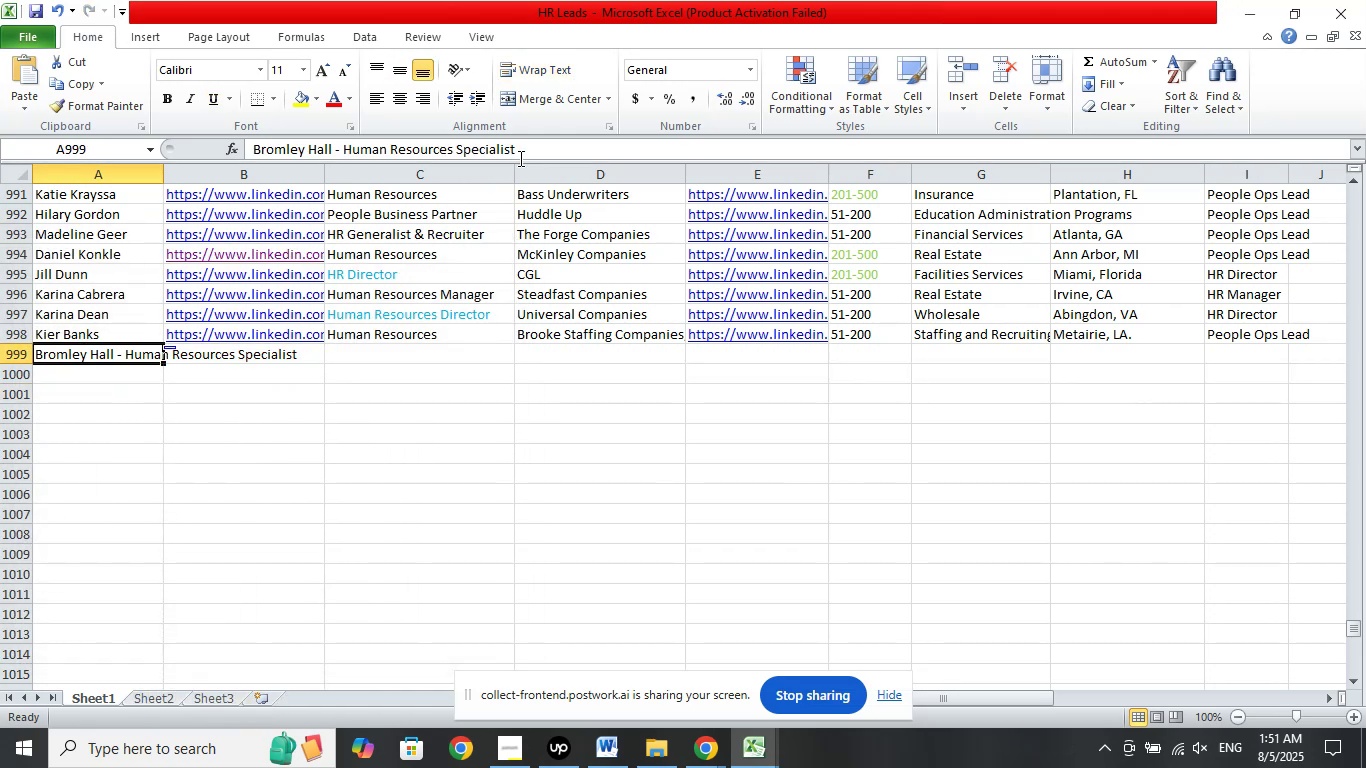 
left_click_drag(start_coordinate=[531, 154], to_coordinate=[333, 146])
 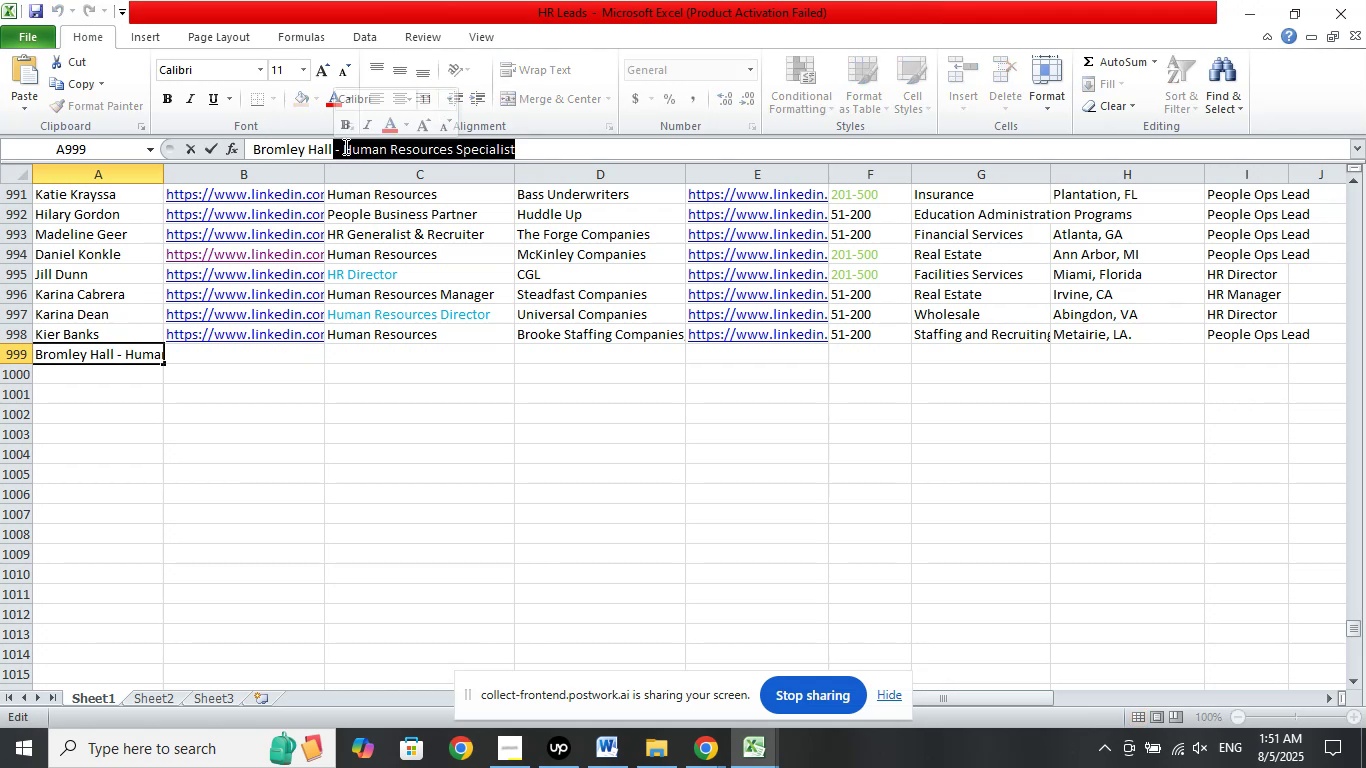 
right_click([344, 146])
 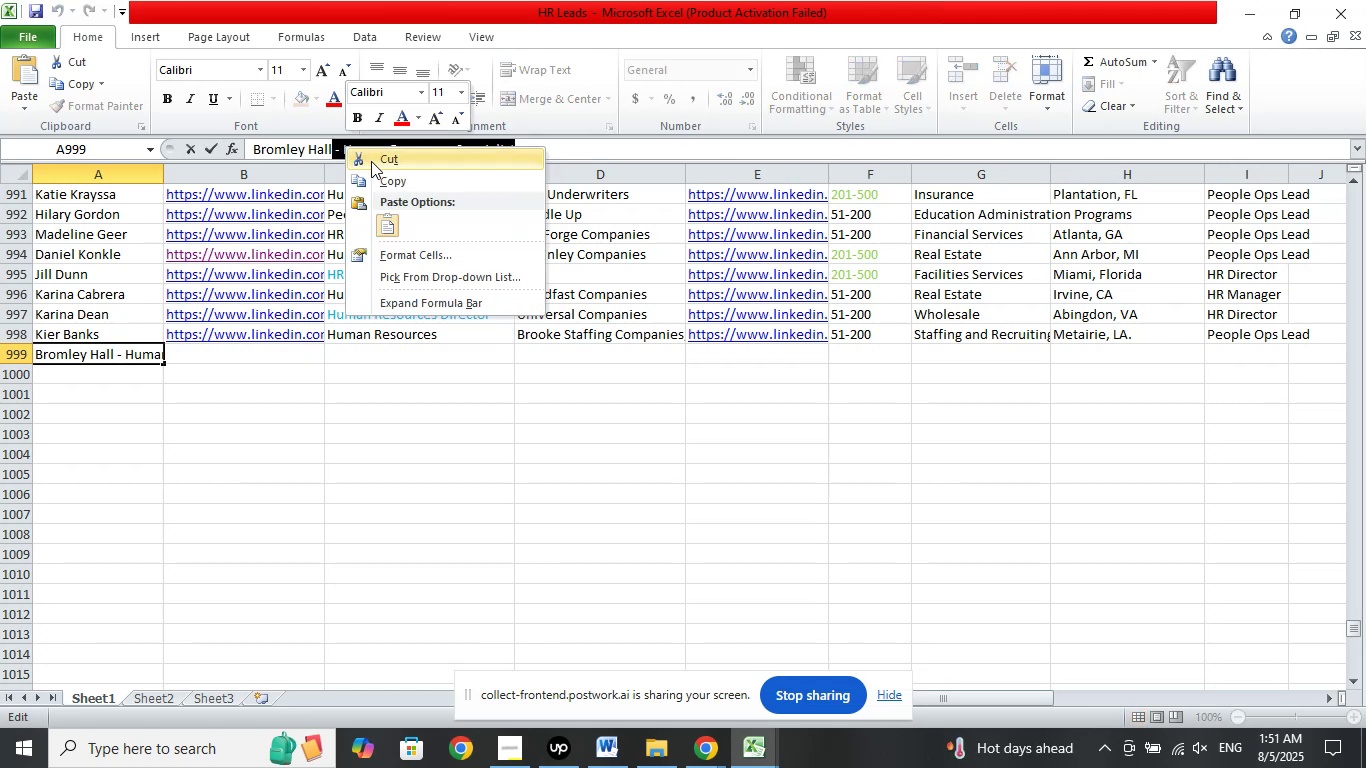 
left_click([371, 161])
 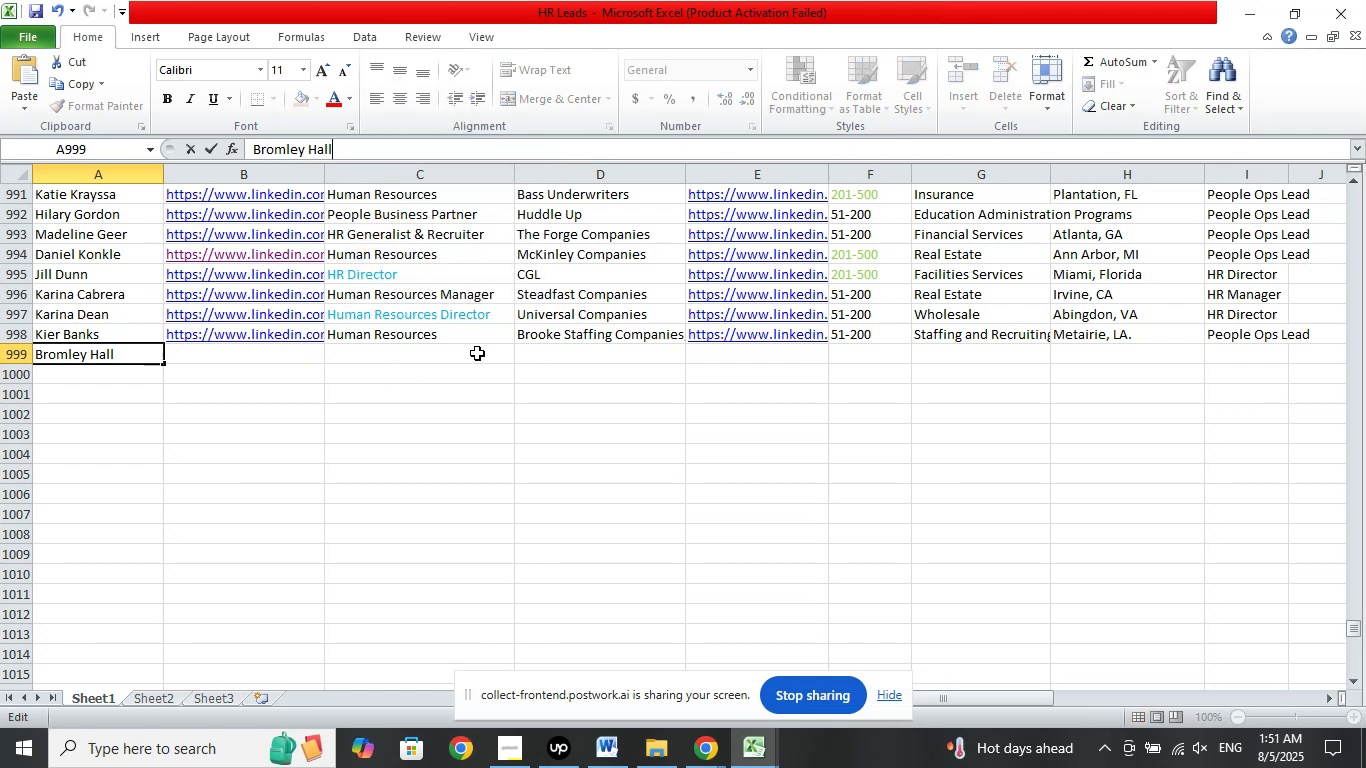 
left_click([570, 355])
 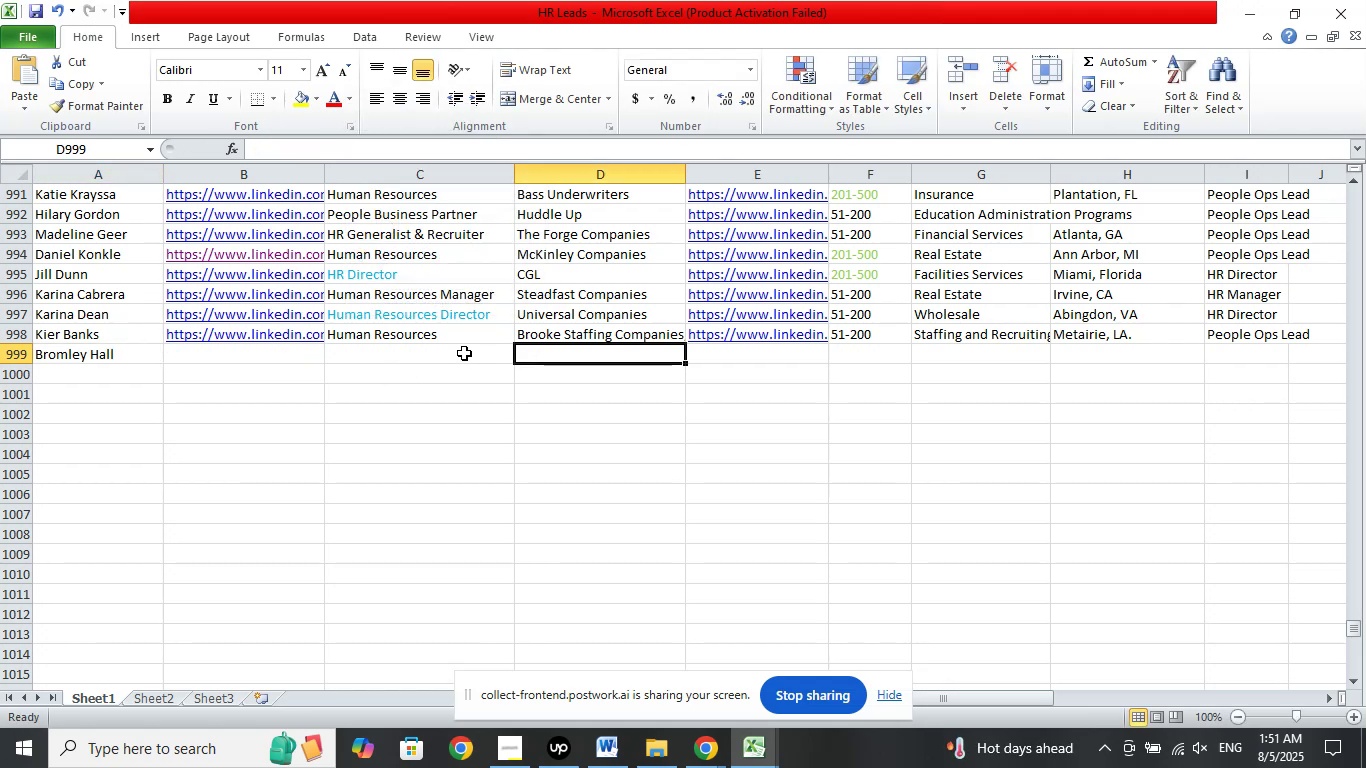 
left_click([464, 353])
 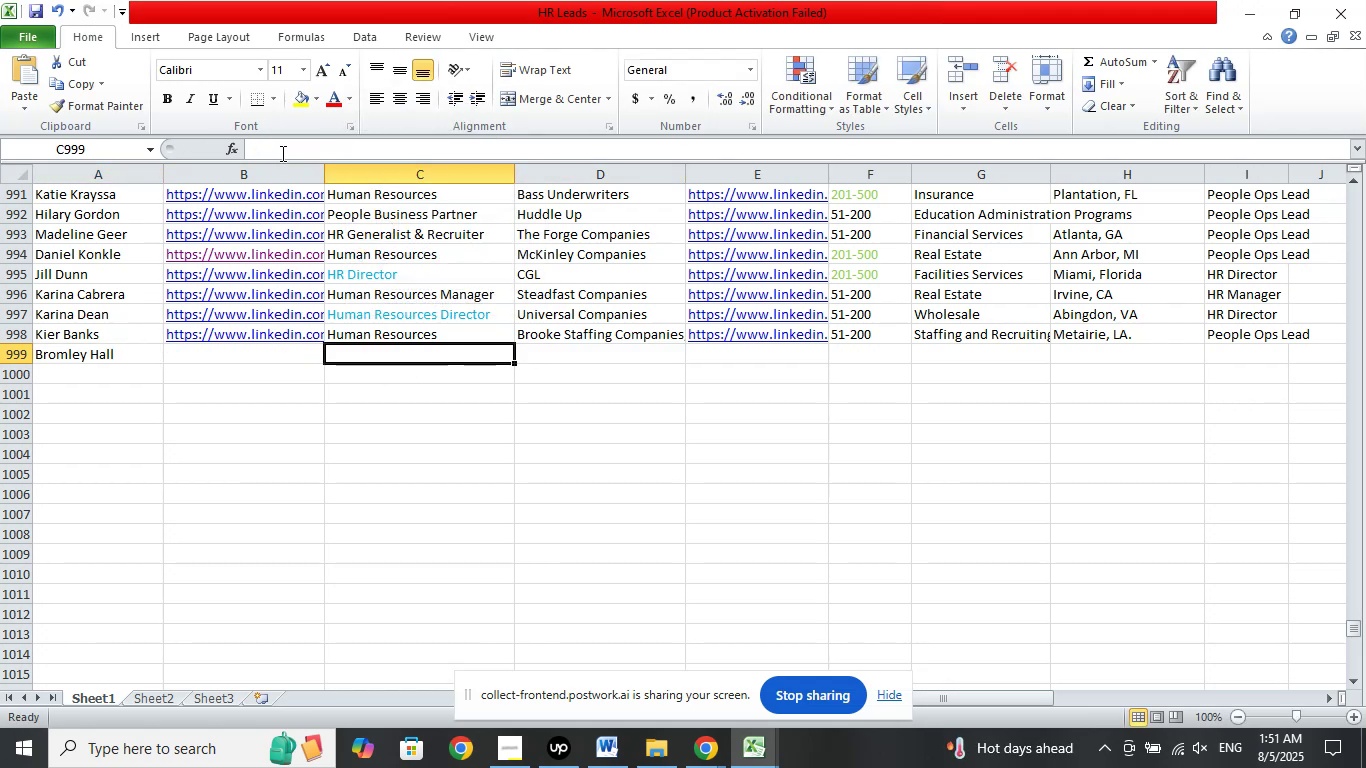 
left_click([283, 151])
 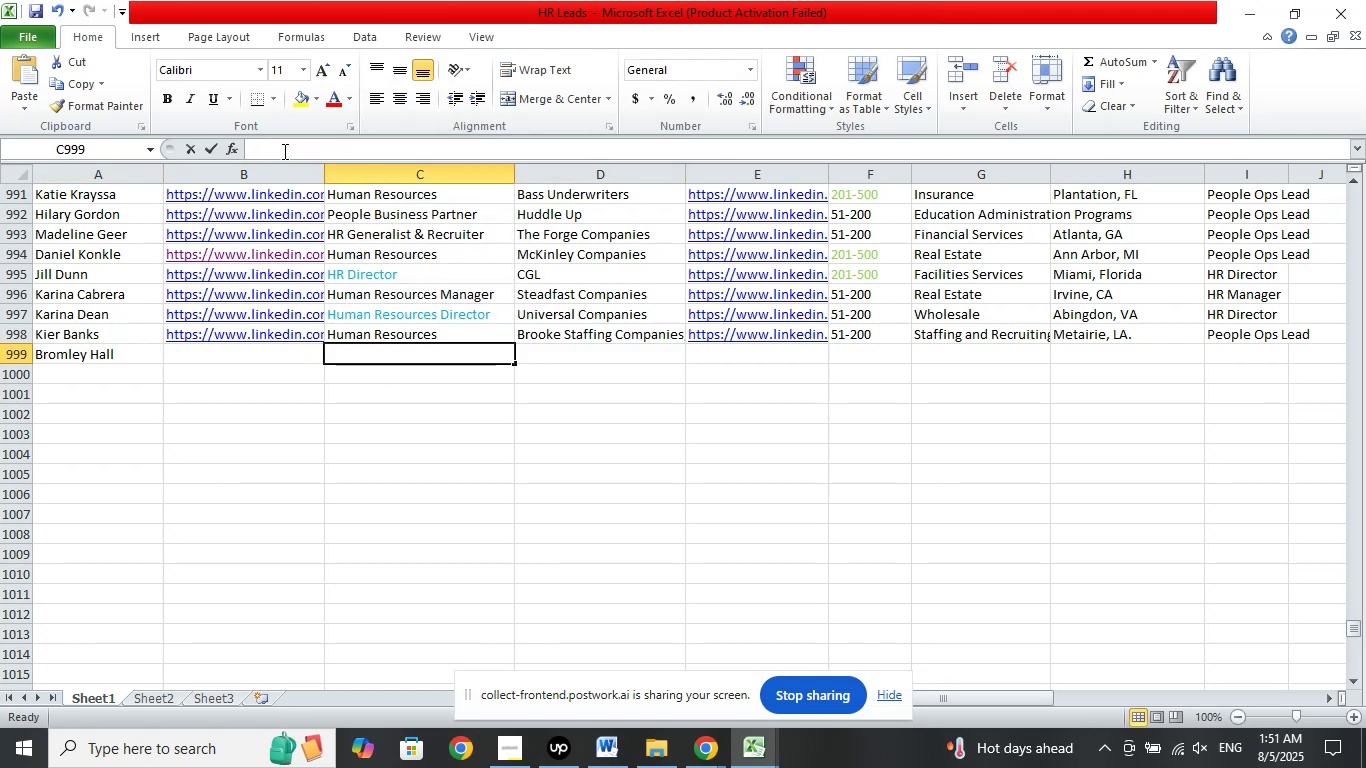 
right_click([283, 151])
 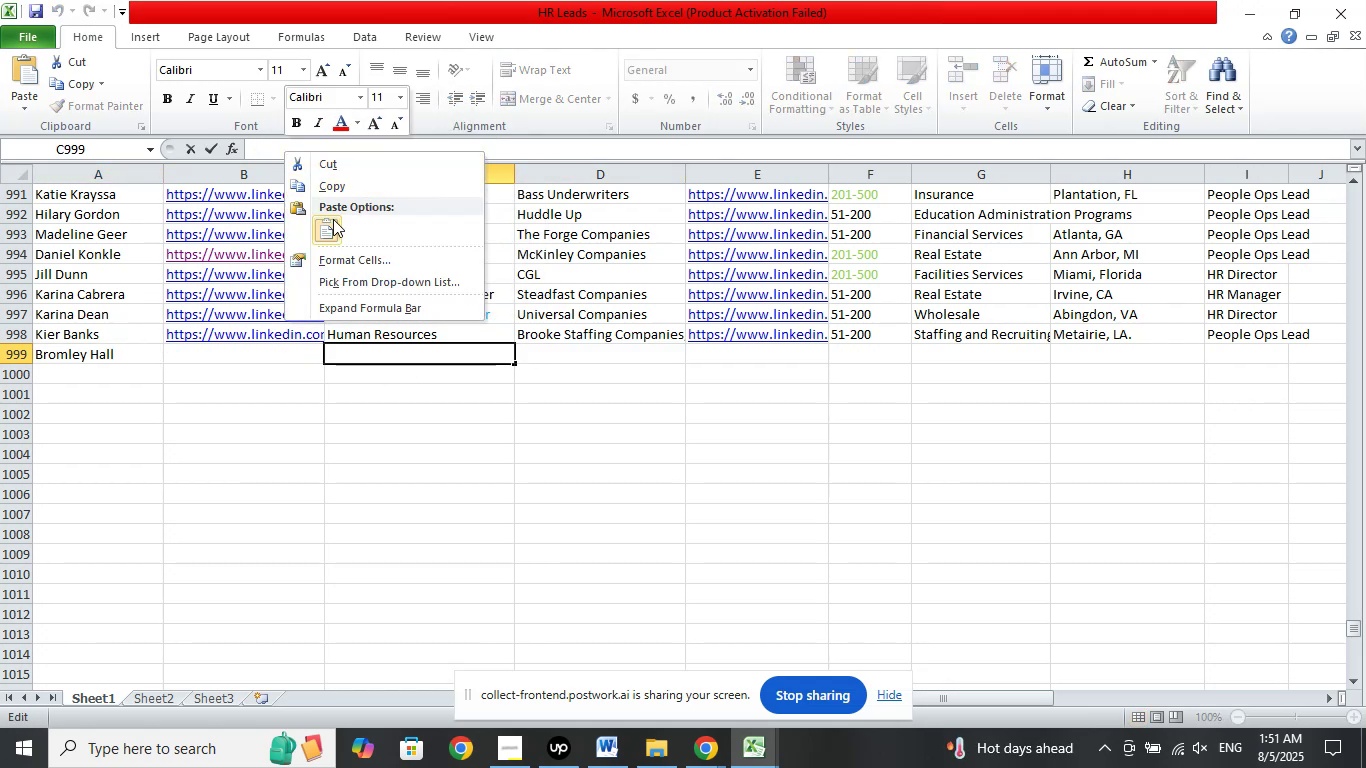 
left_click([332, 232])
 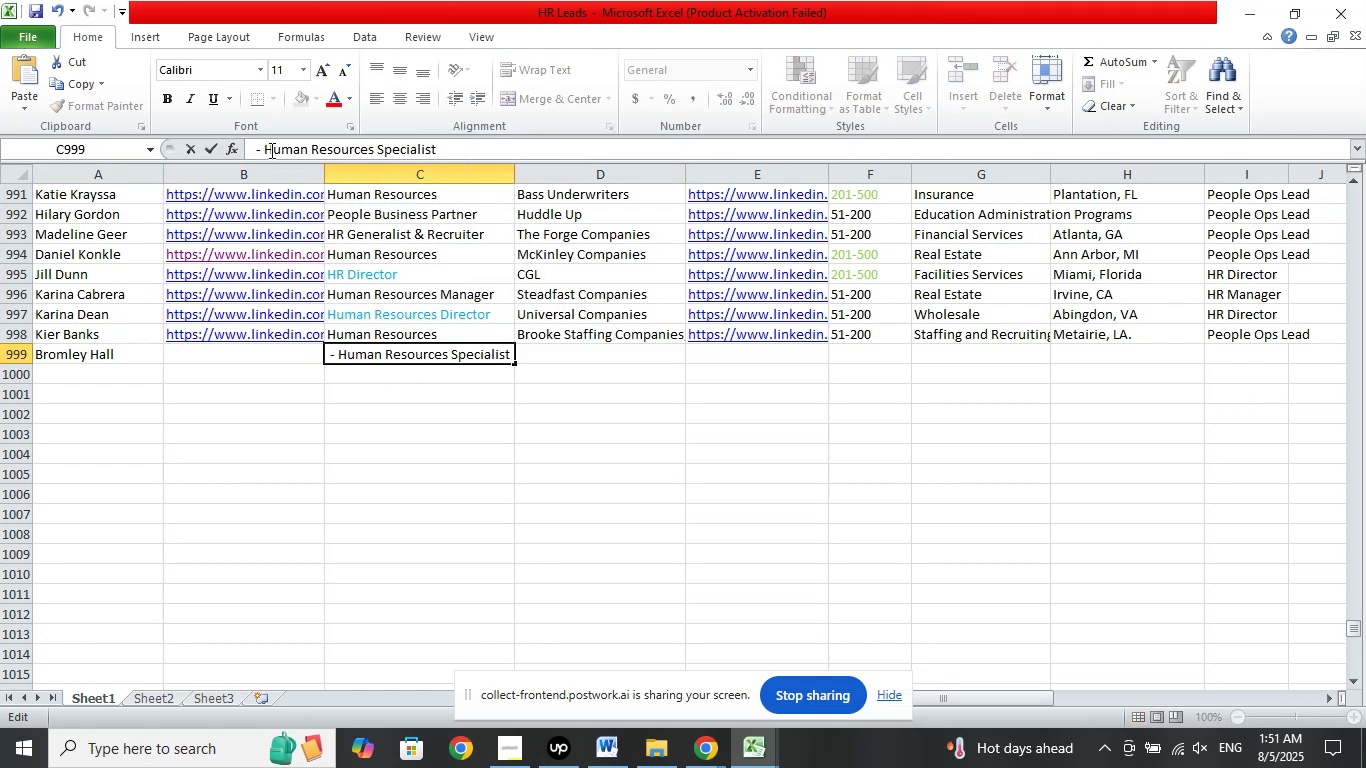 
left_click([269, 150])
 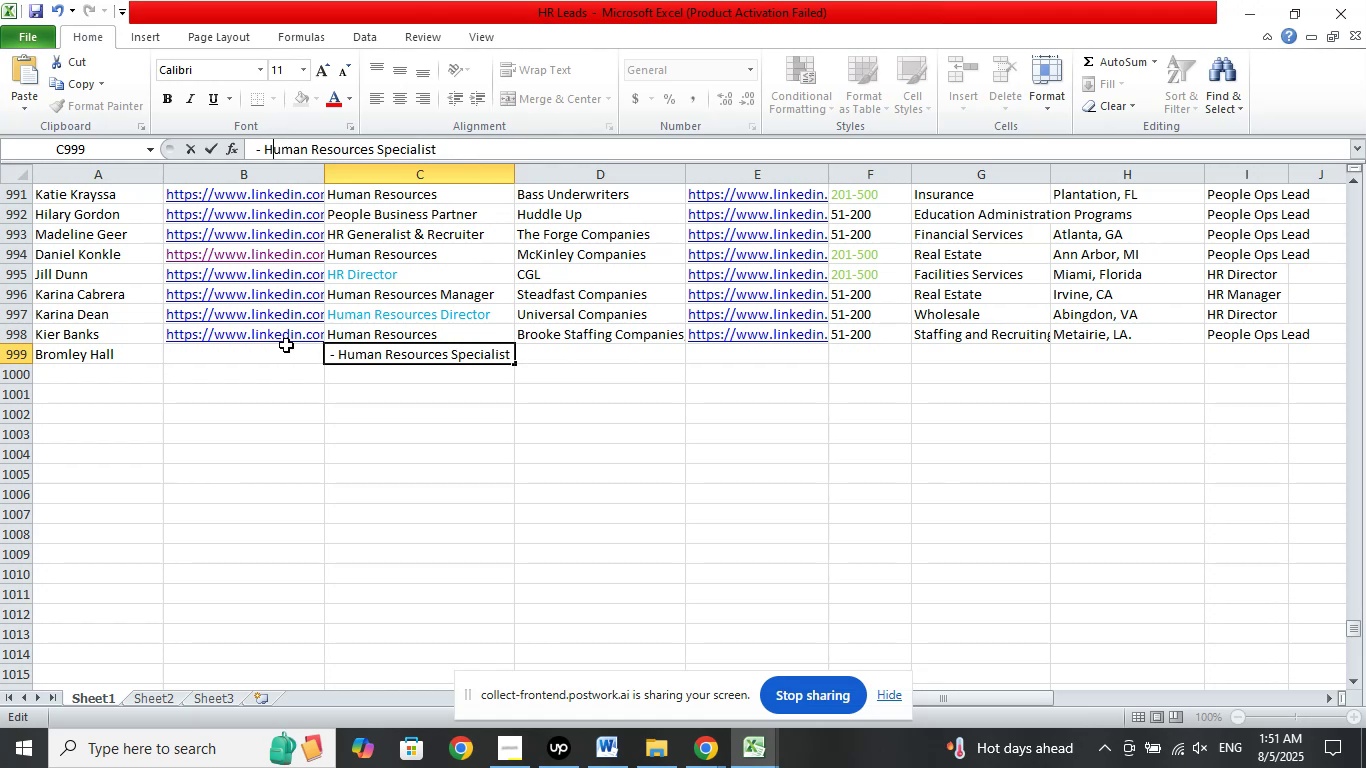 
key(ArrowLeft)
 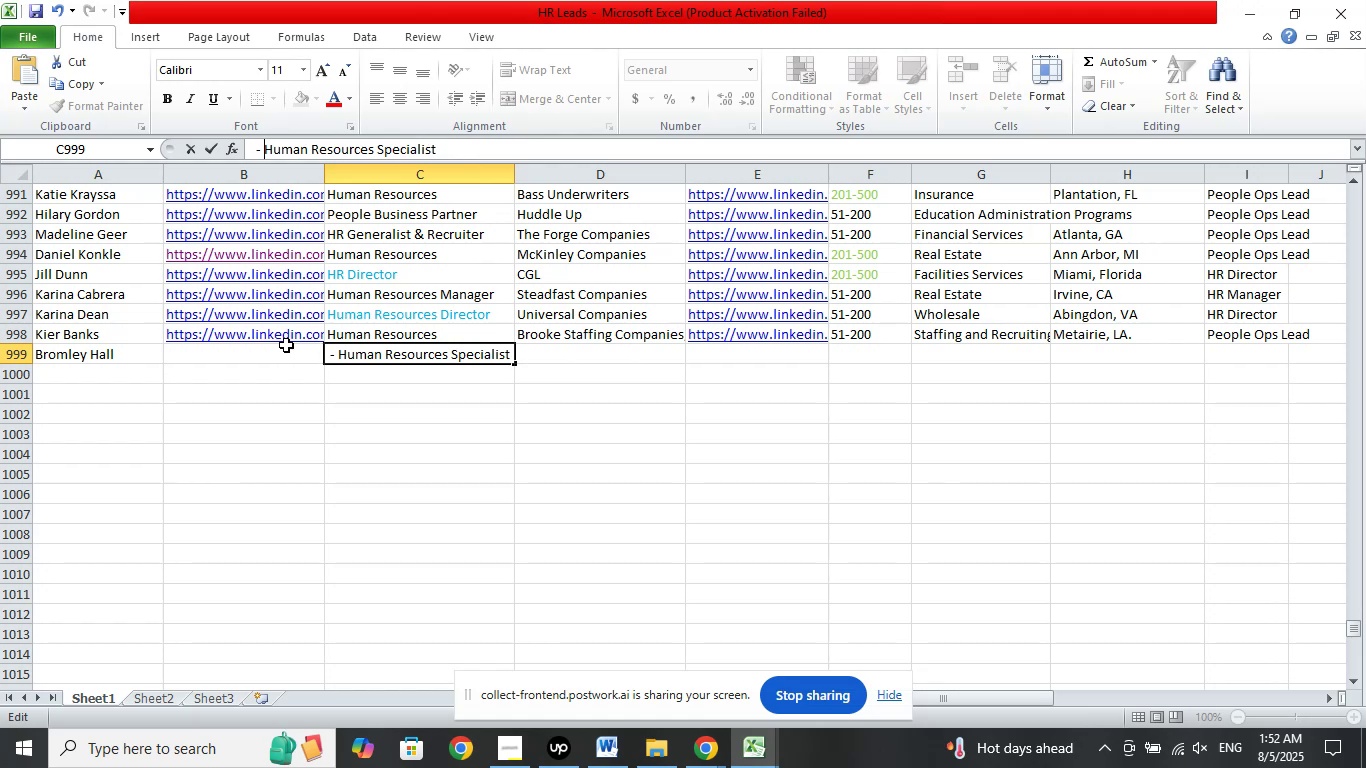 
key(Backspace)
 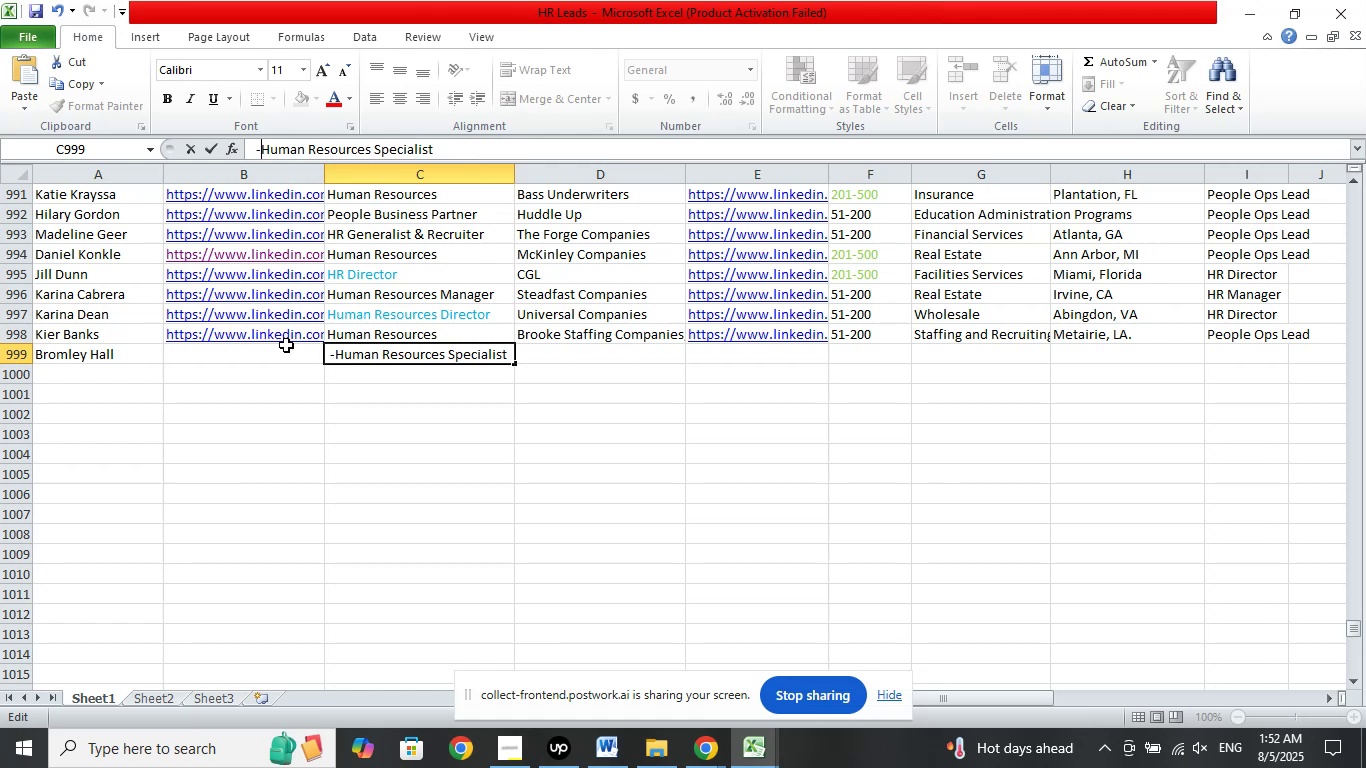 
key(Backspace)
 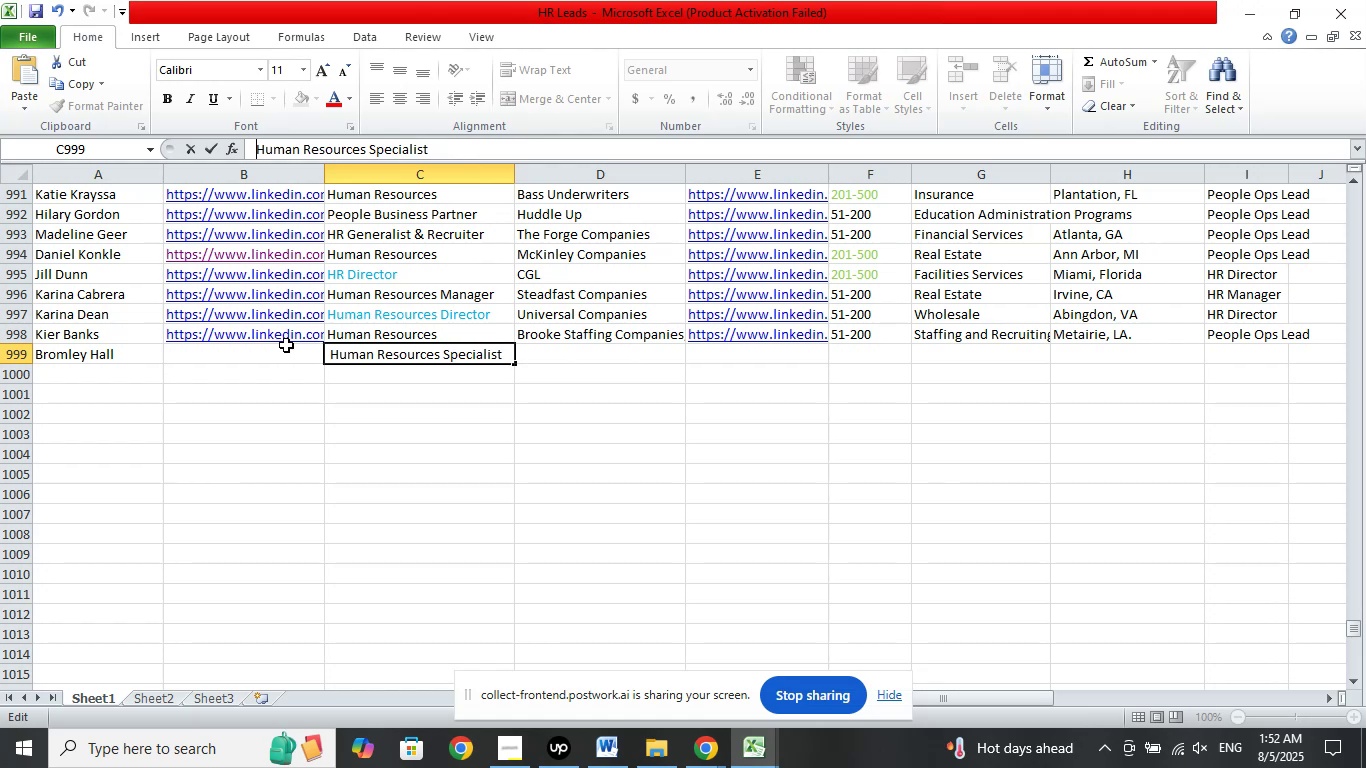 
key(Backspace)
 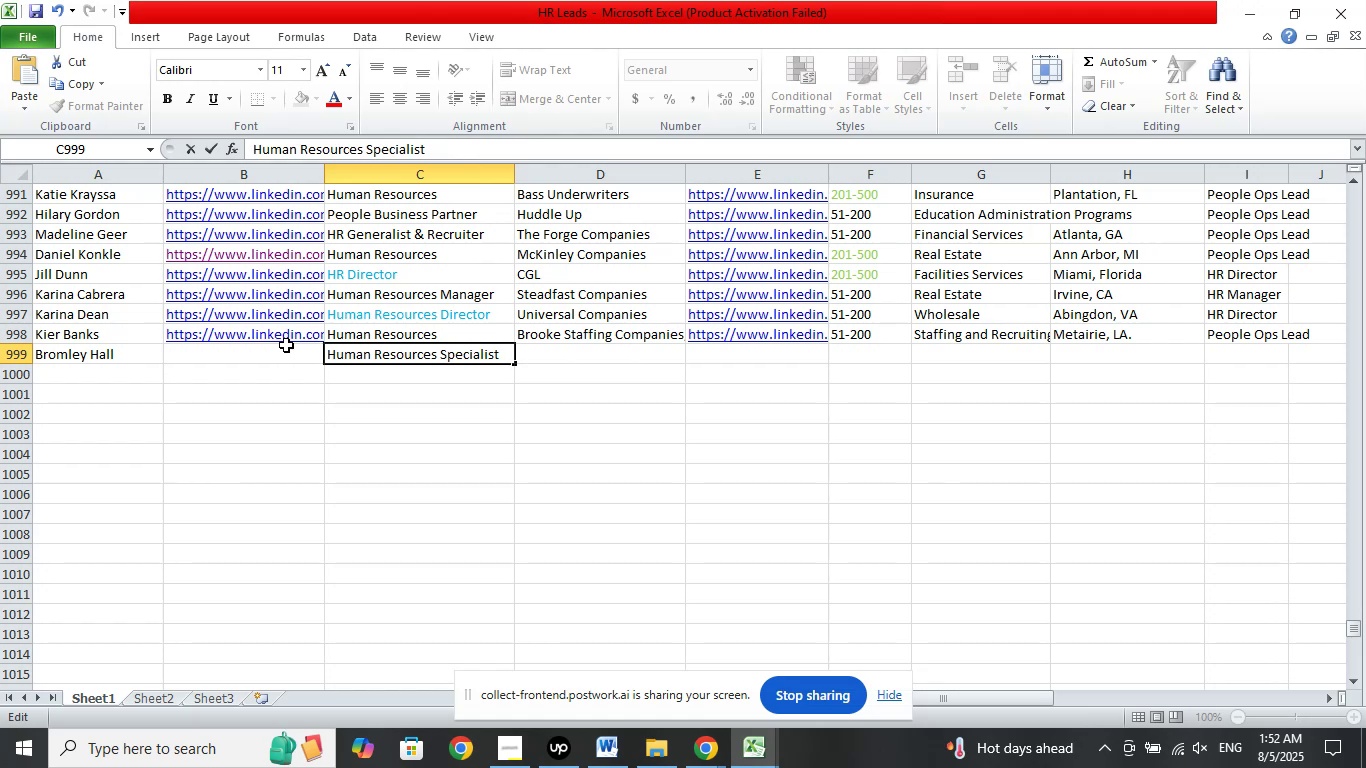 
left_click([286, 345])
 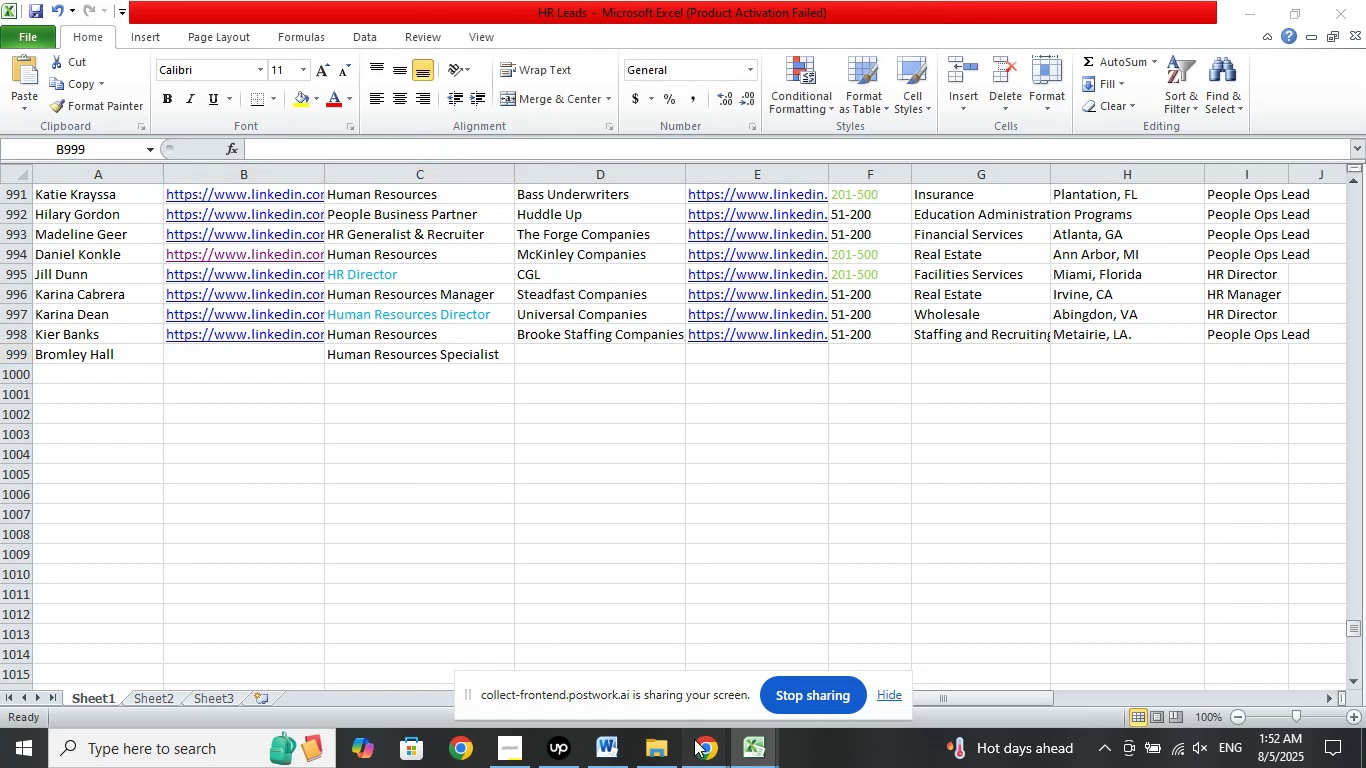 
double_click([611, 636])
 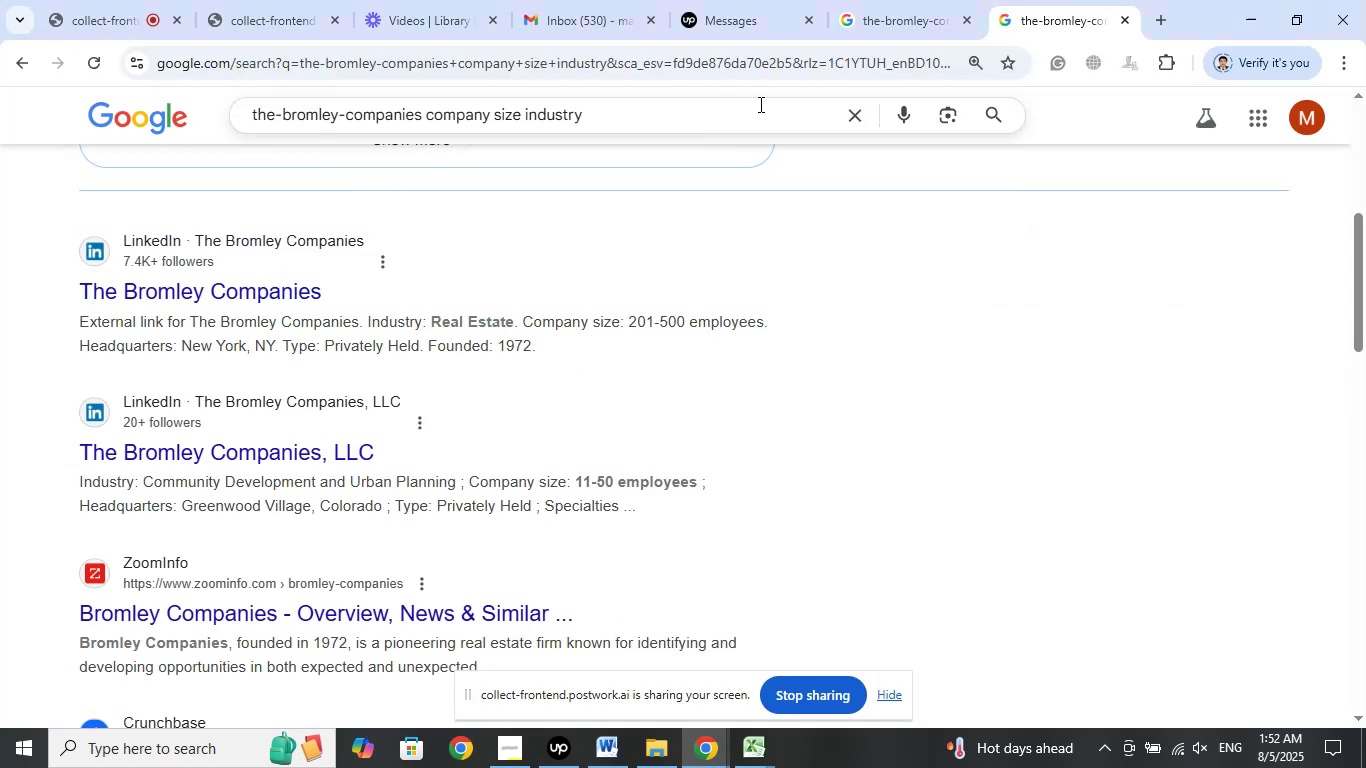 
left_click([883, 0])
 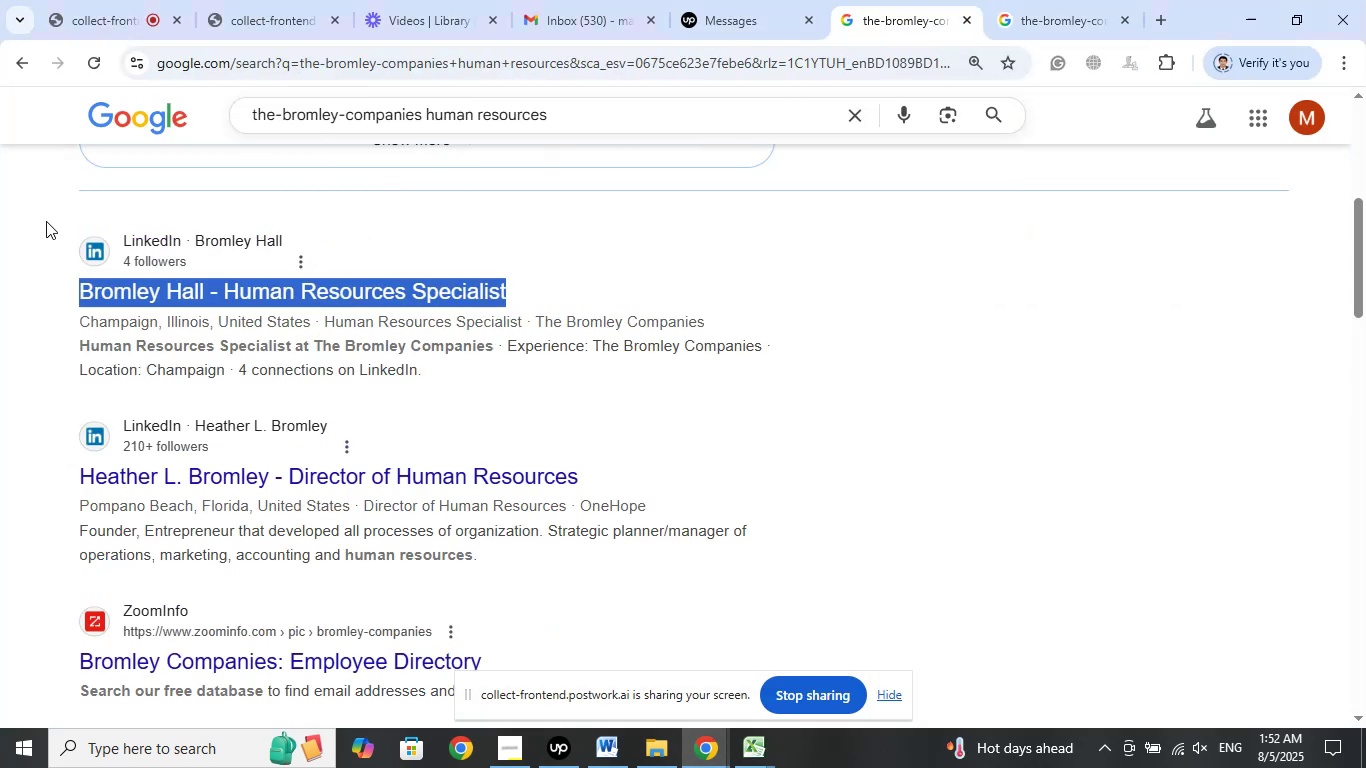 
left_click([14, 223])
 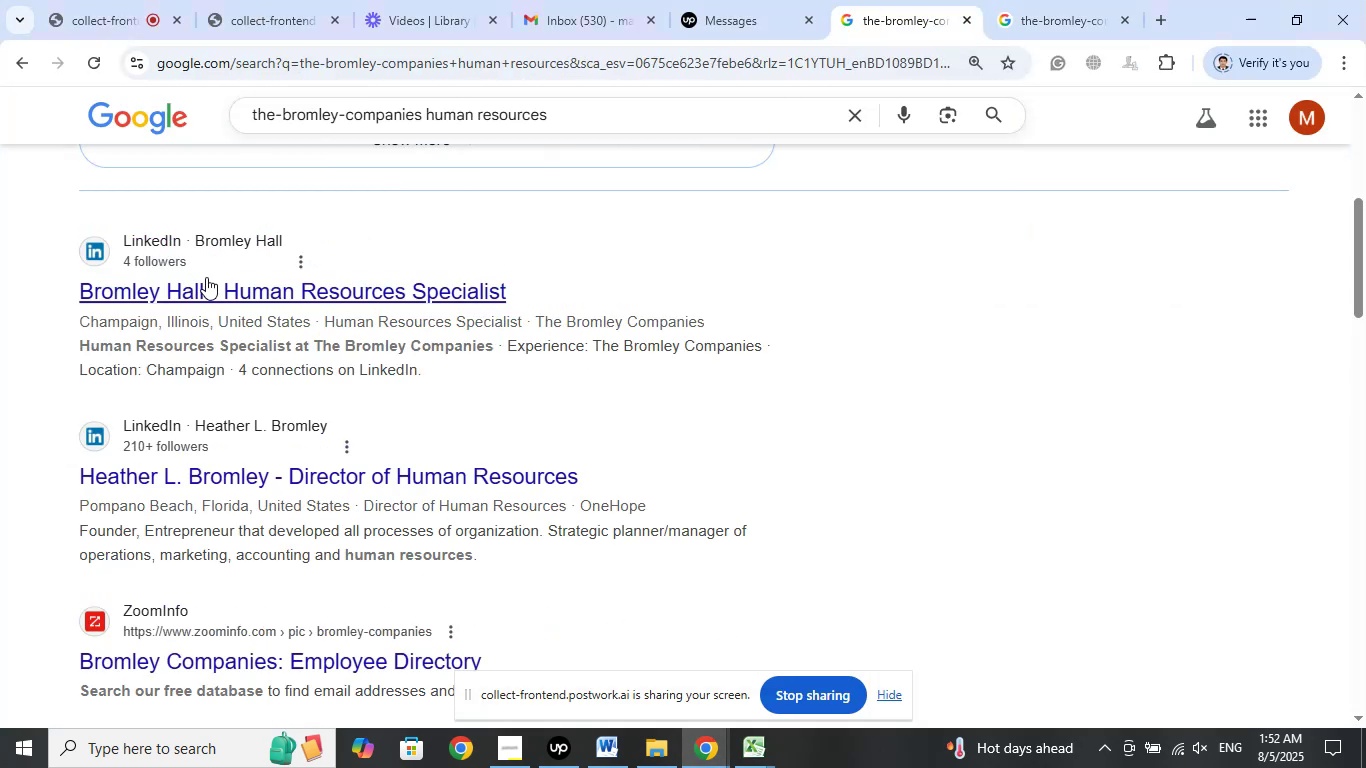 
right_click([206, 277])
 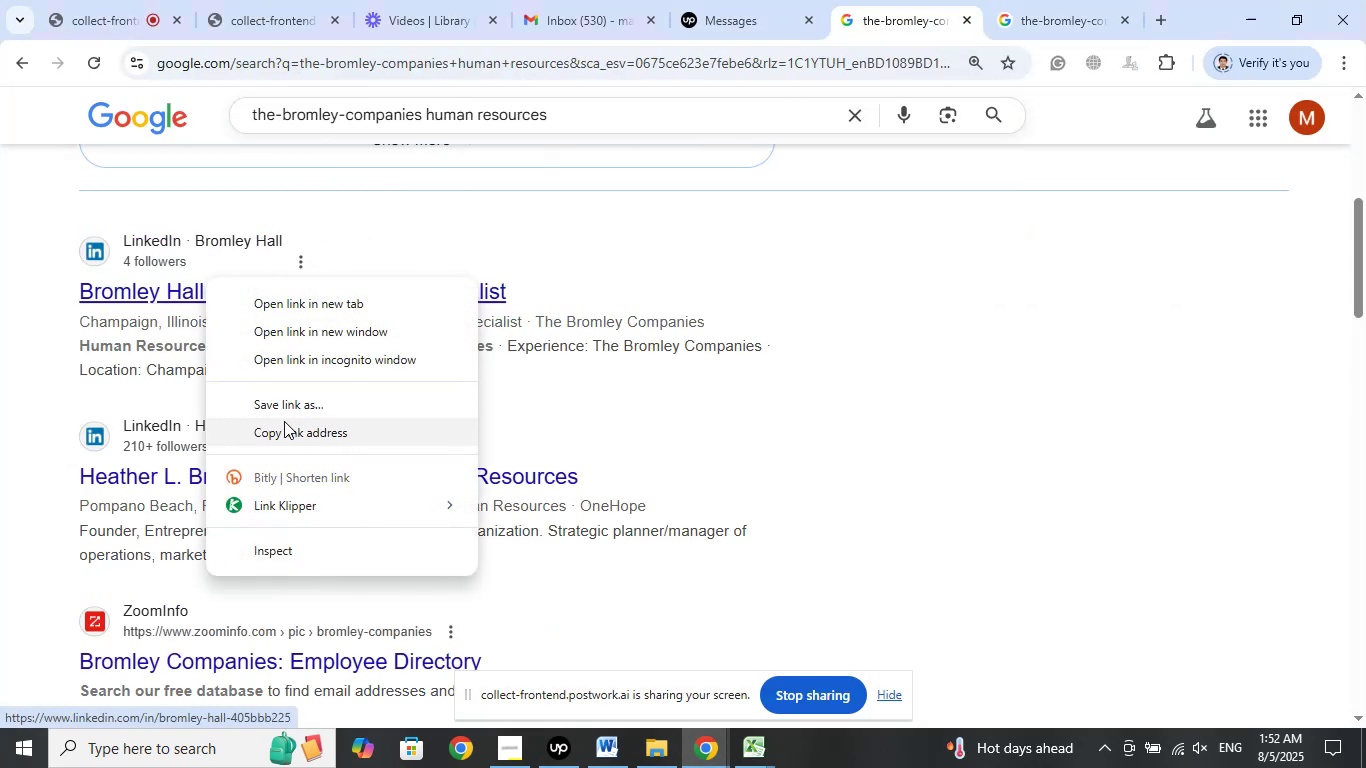 
left_click([284, 431])
 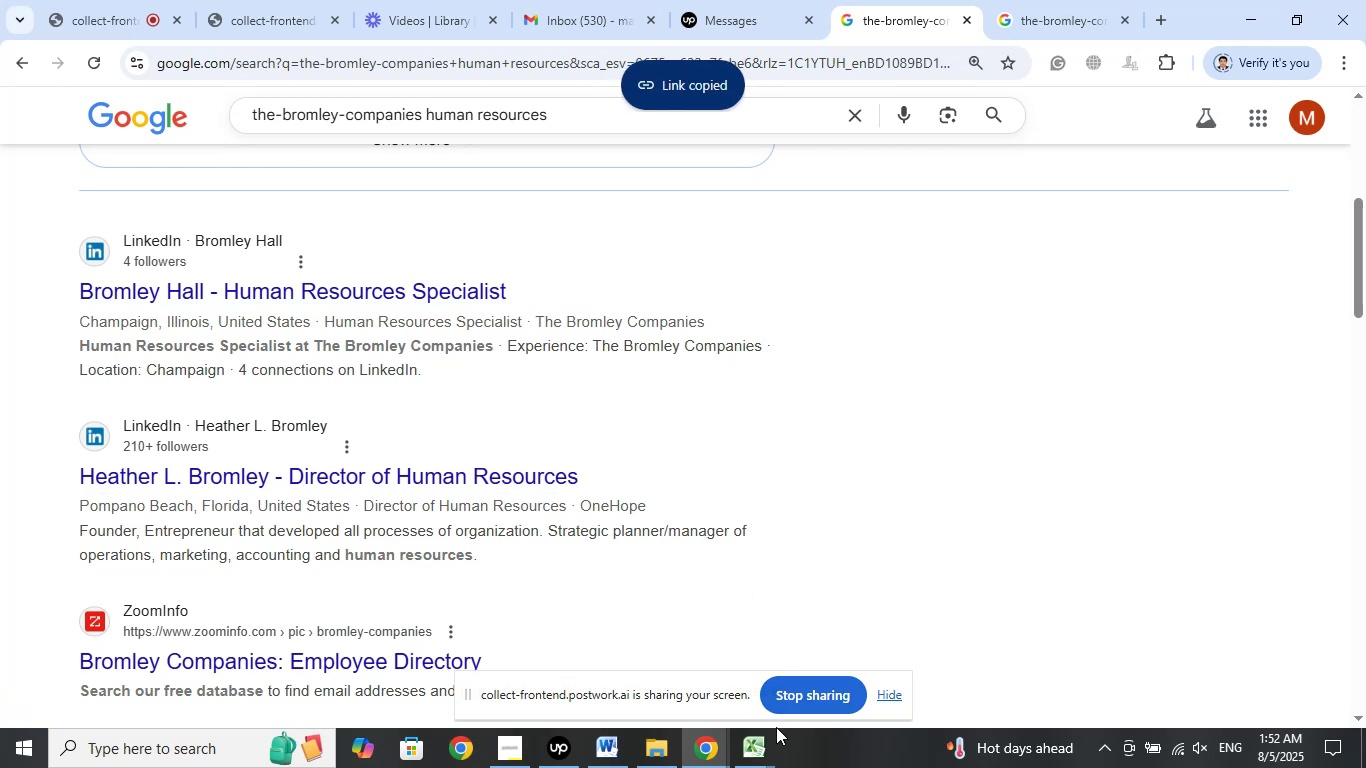 
left_click([762, 750])
 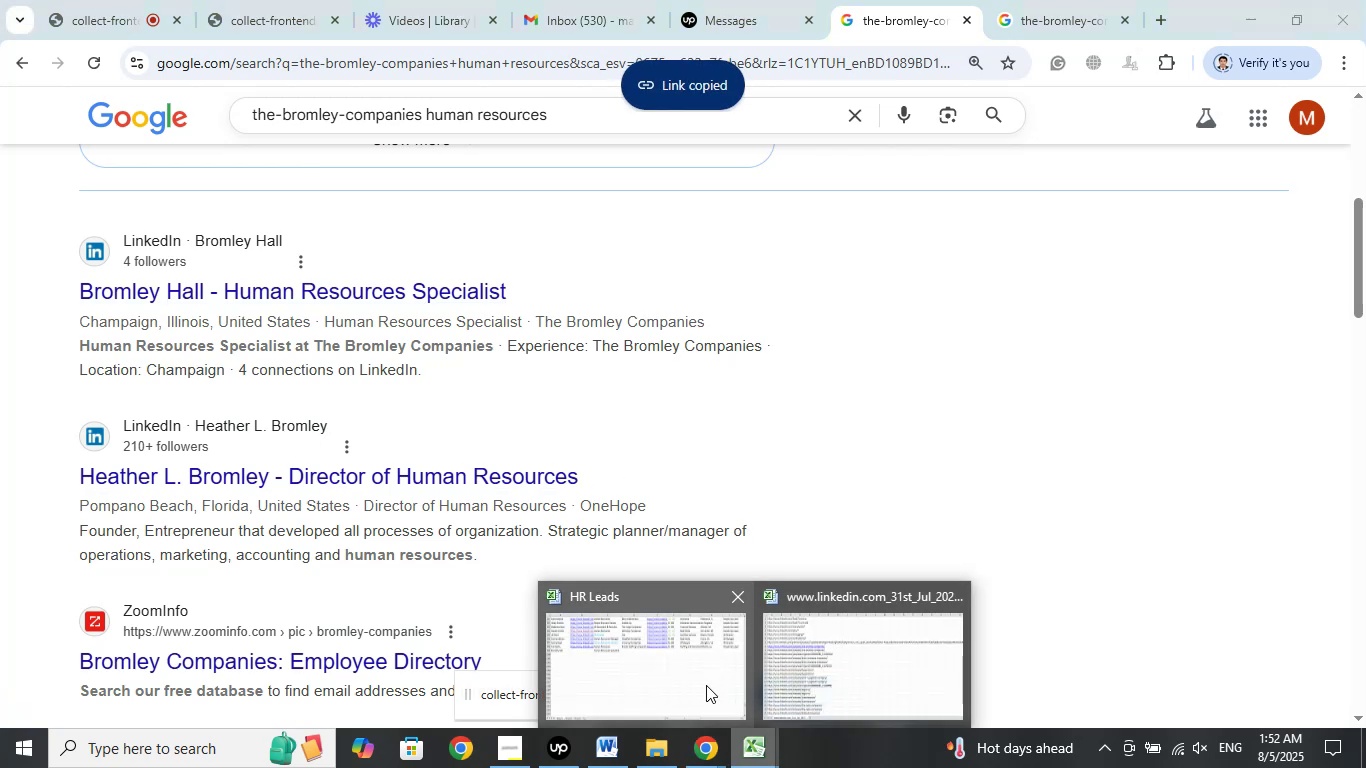 
left_click([706, 684])
 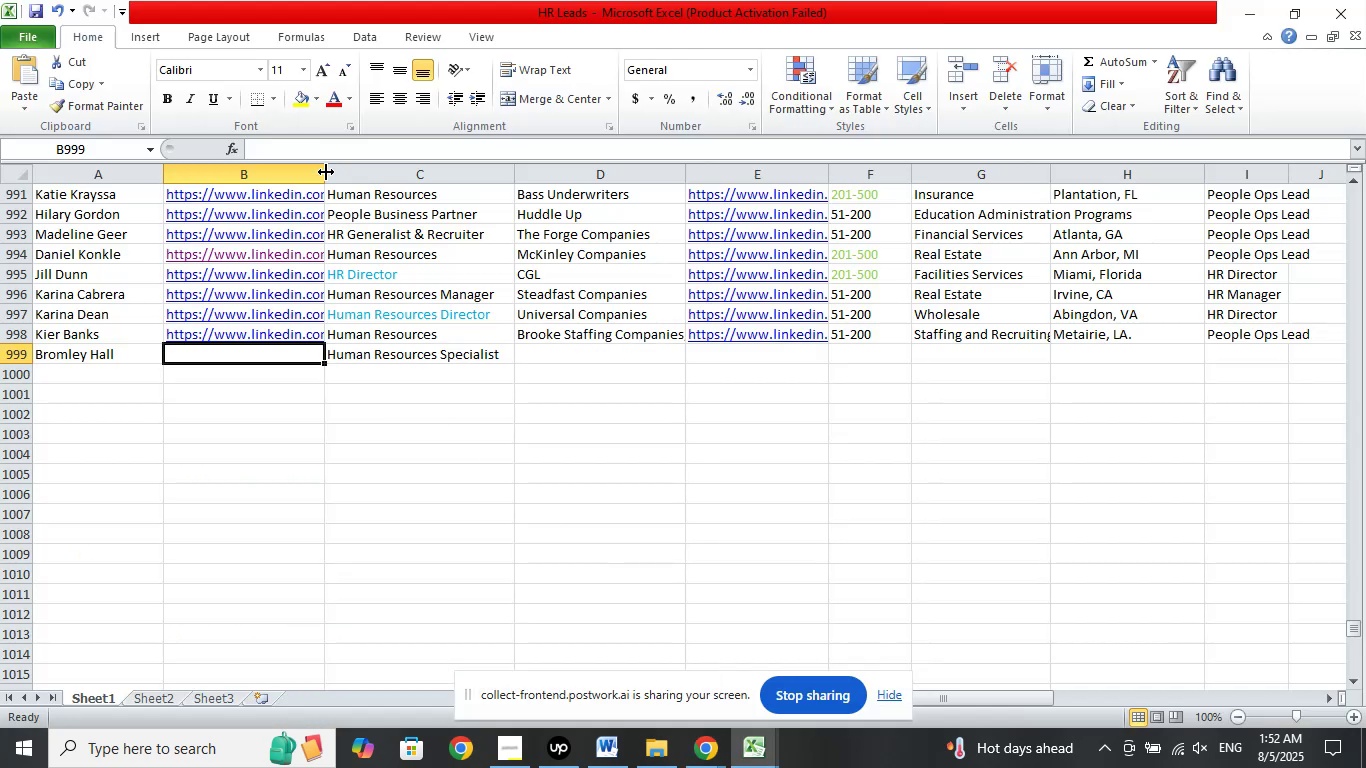 
left_click([313, 149])
 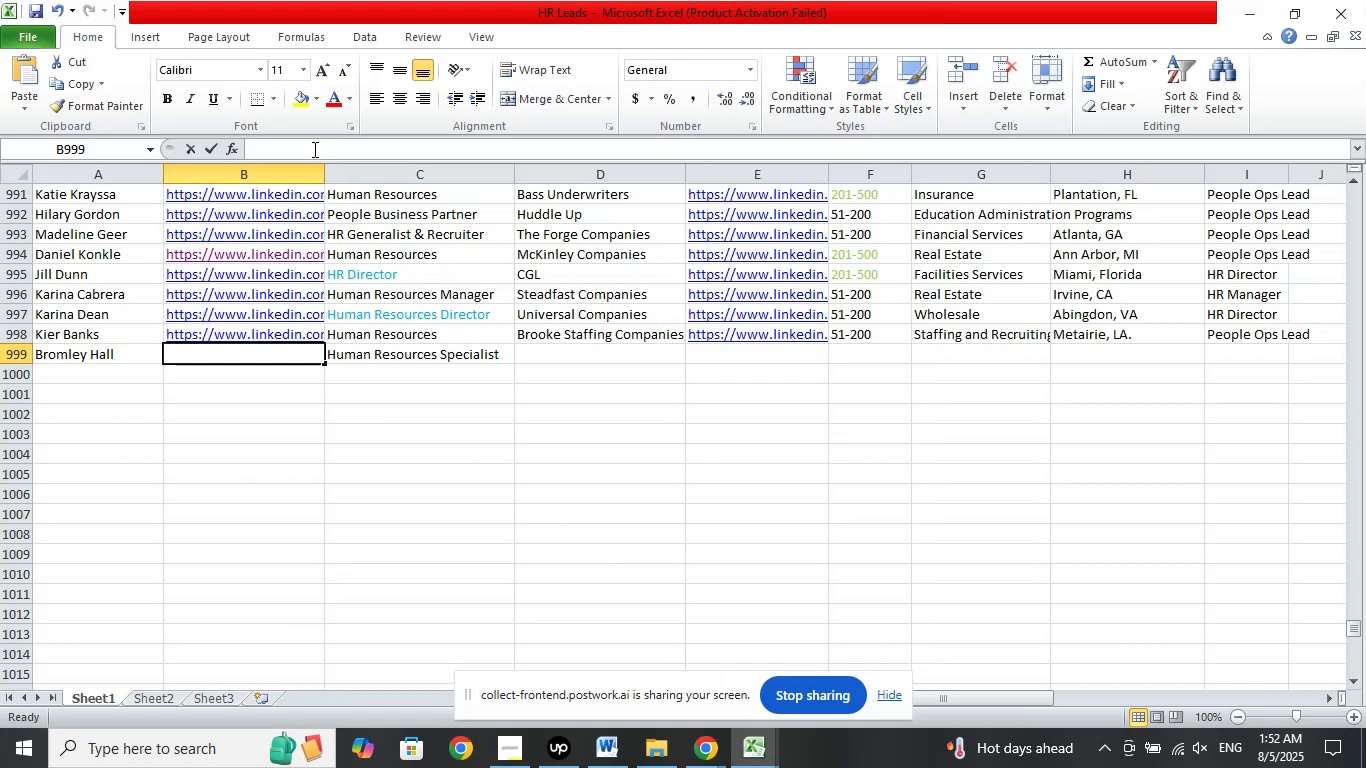 
right_click([313, 149])
 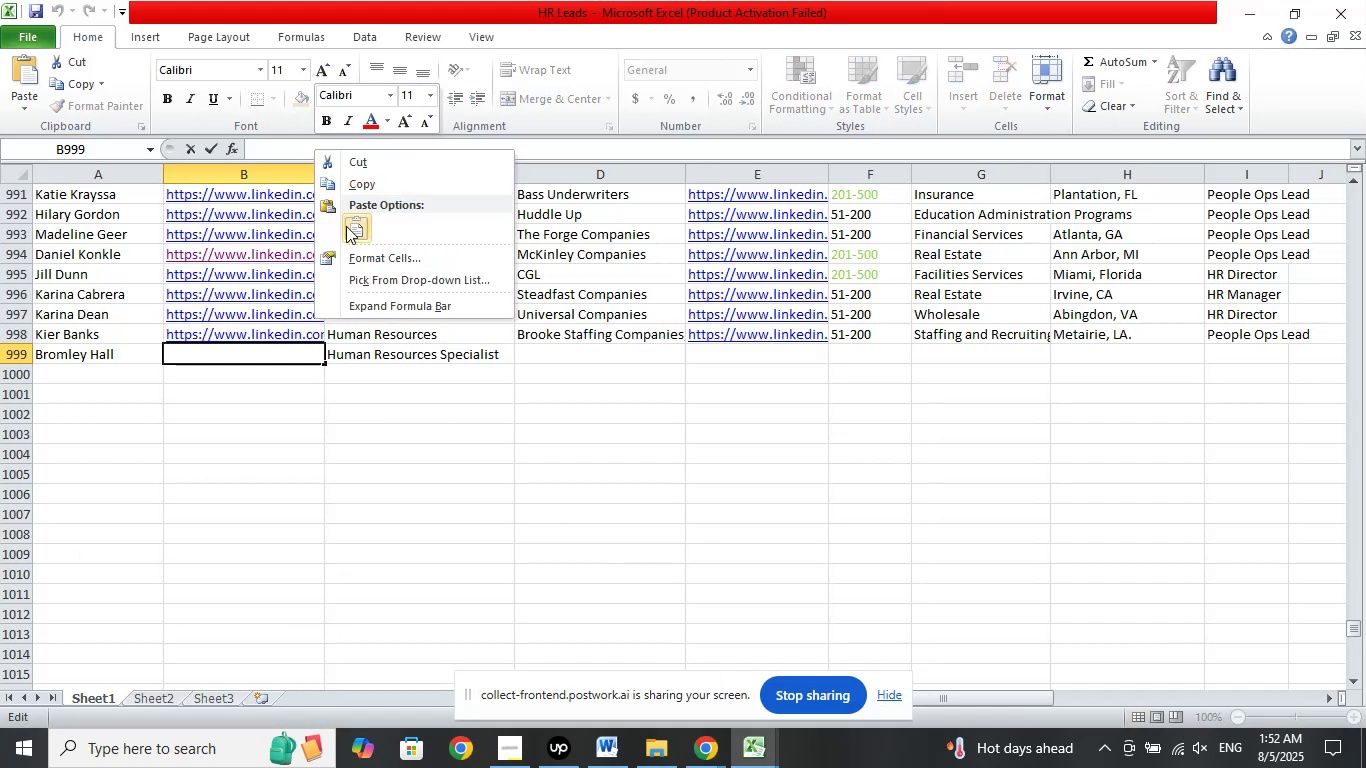 
left_click([348, 228])
 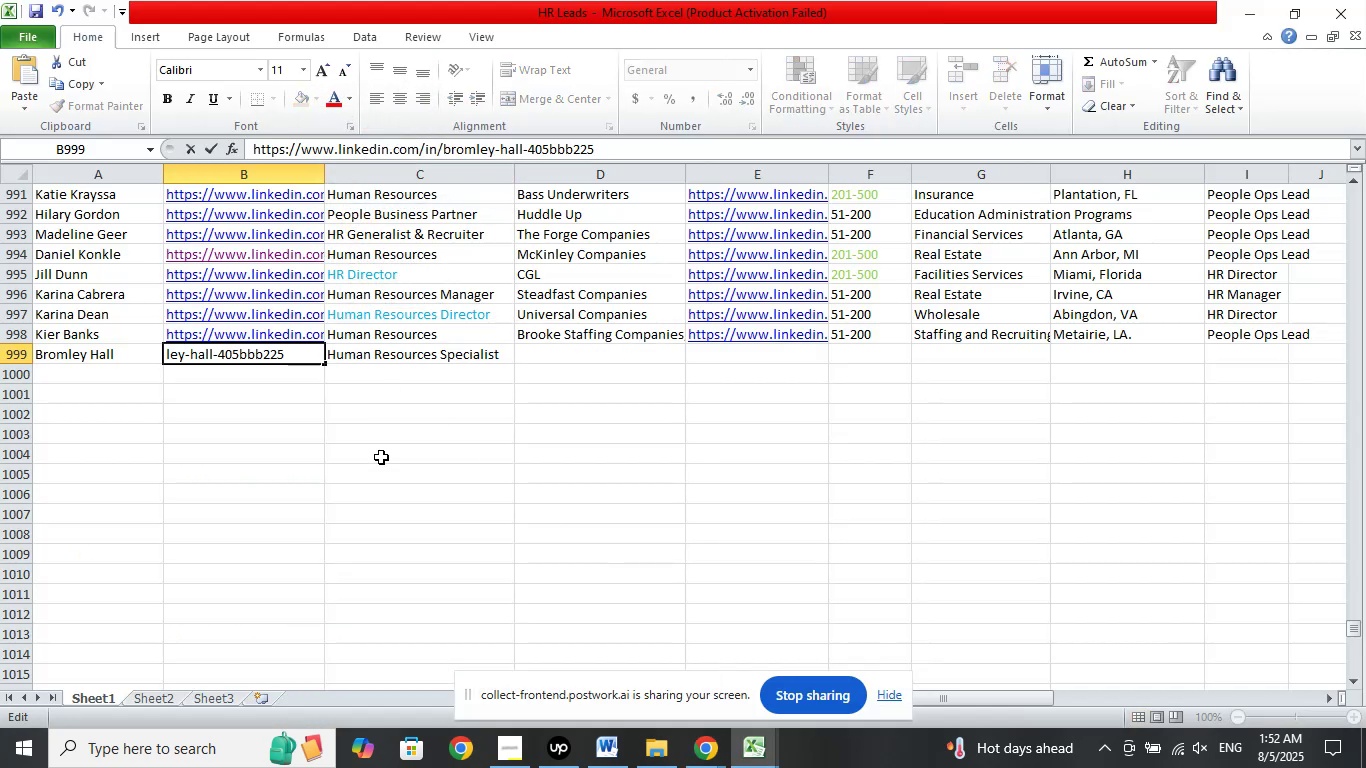 
key(NumpadDivide)
 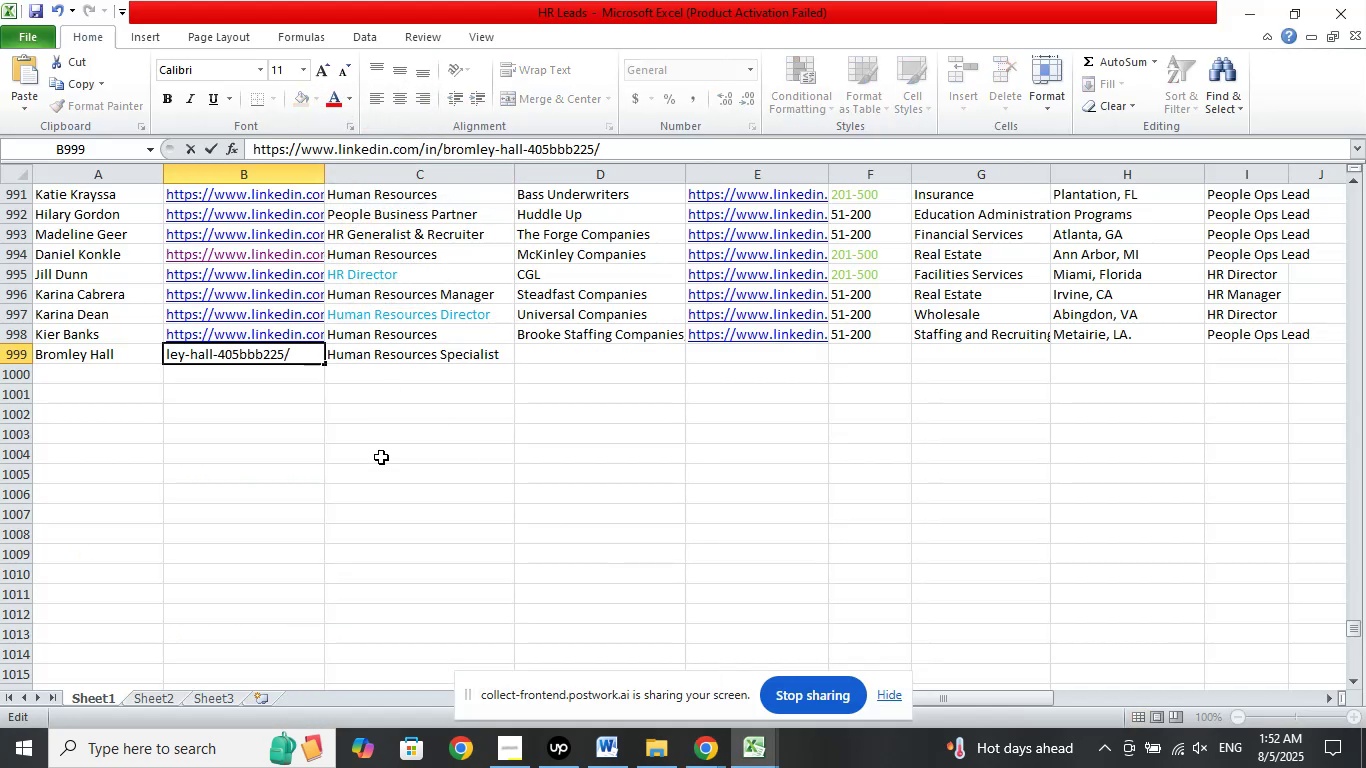 
left_click([381, 457])
 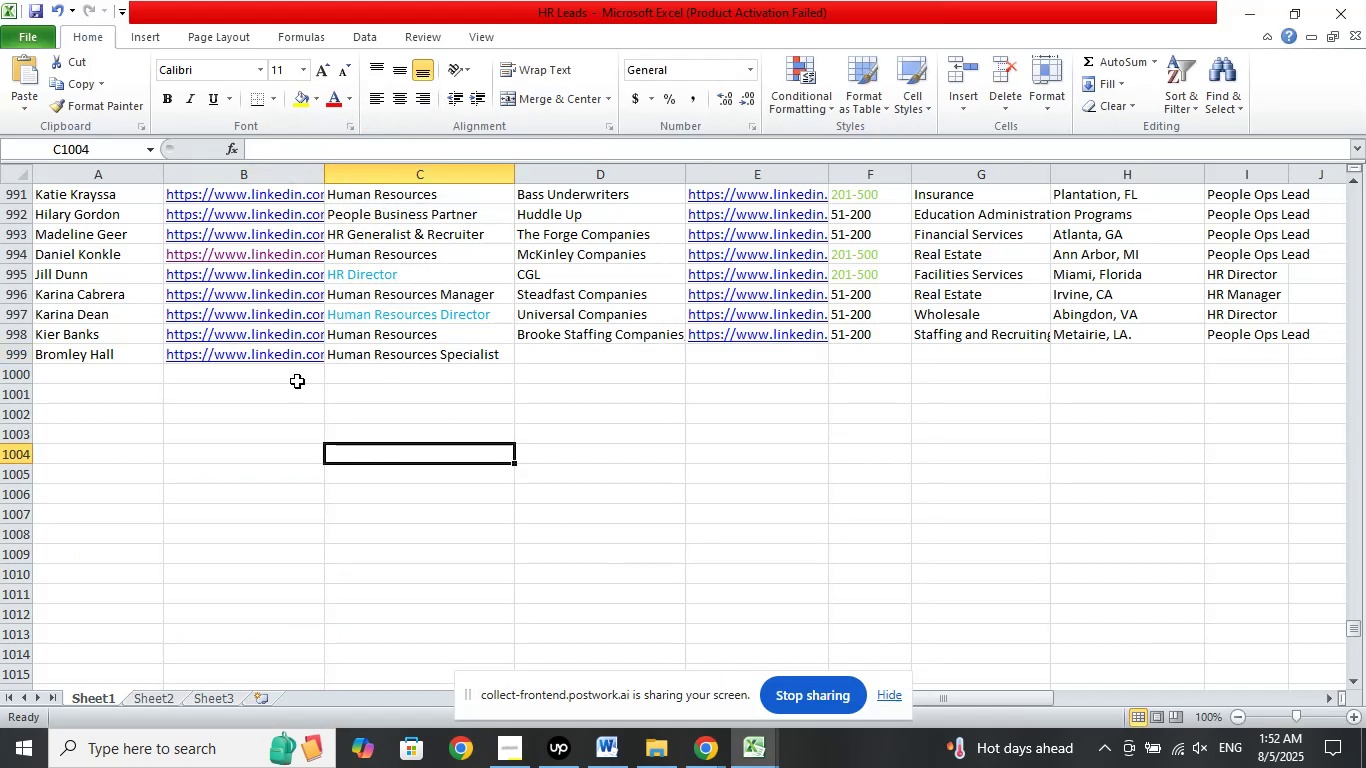 
left_click([295, 379])
 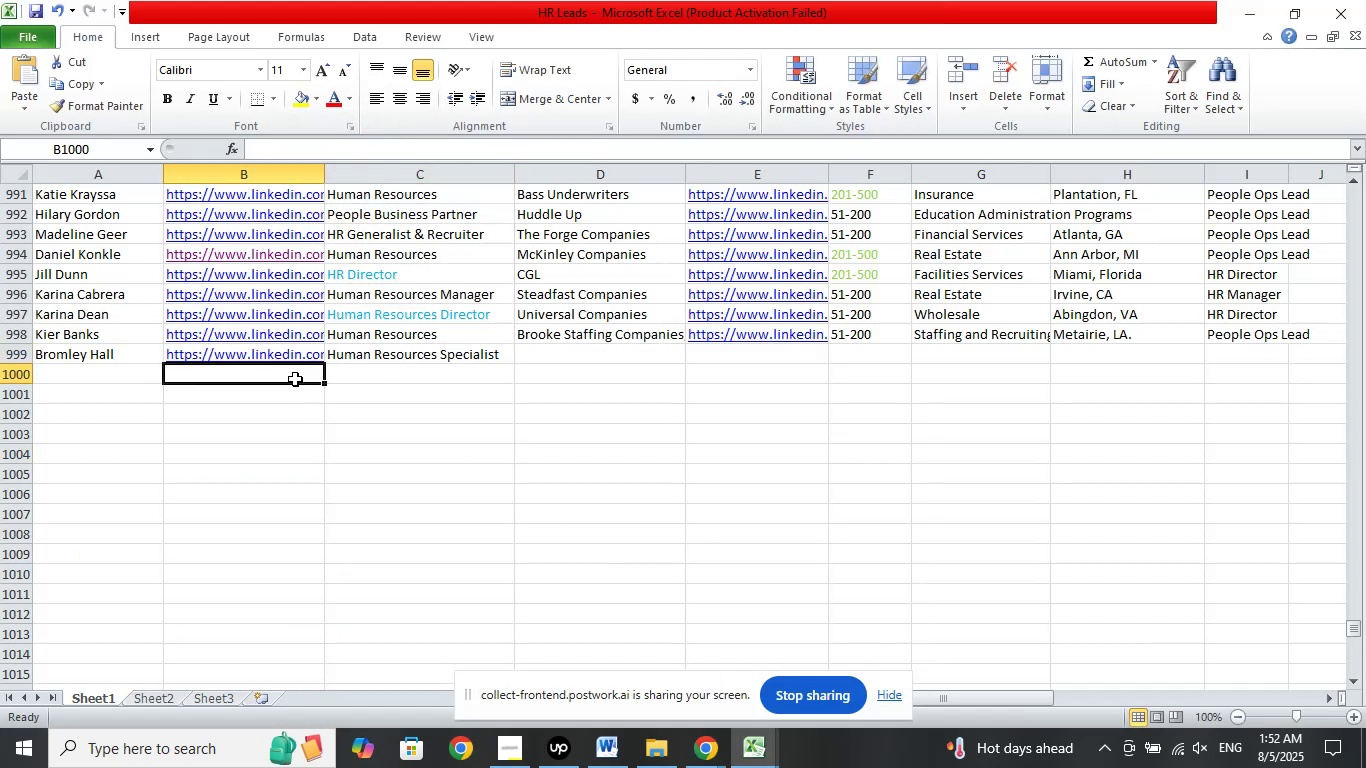 
key(ArrowUp)
 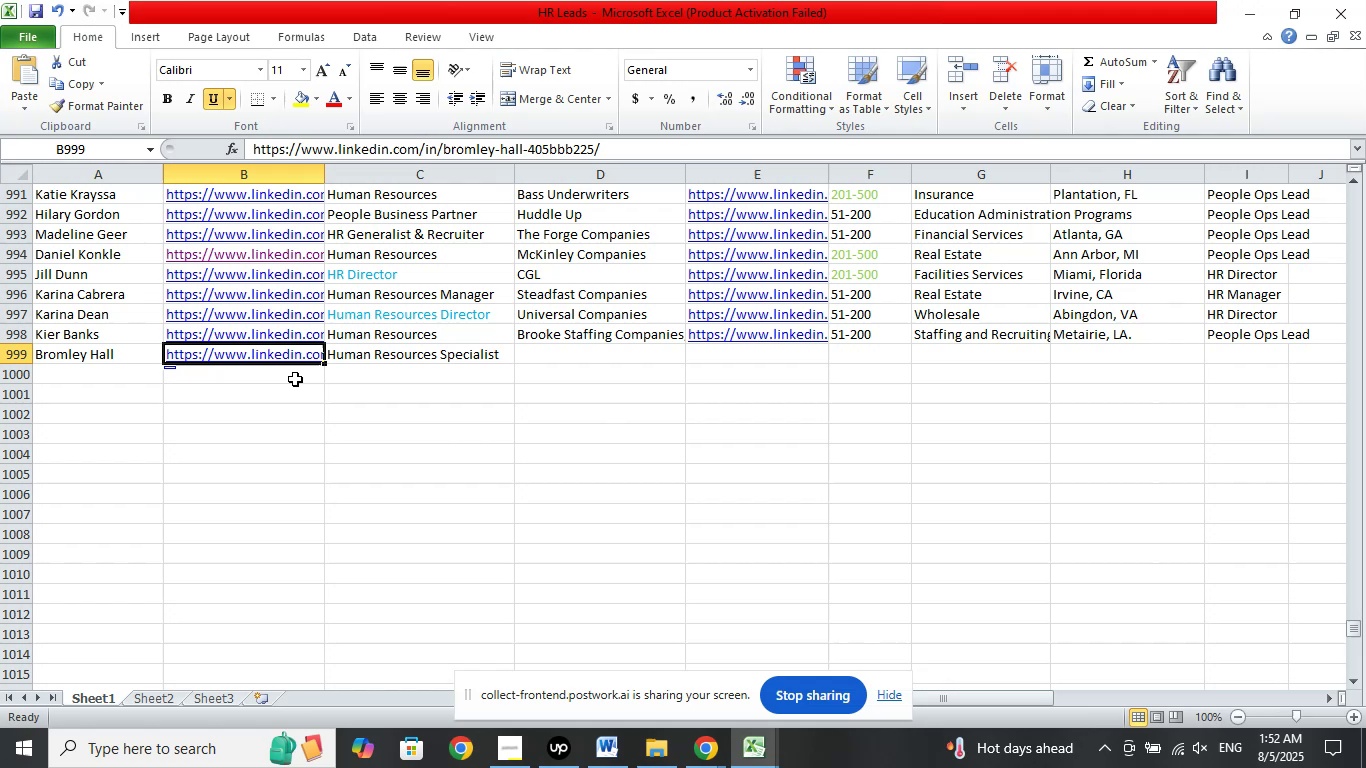 
key(ArrowUp)
 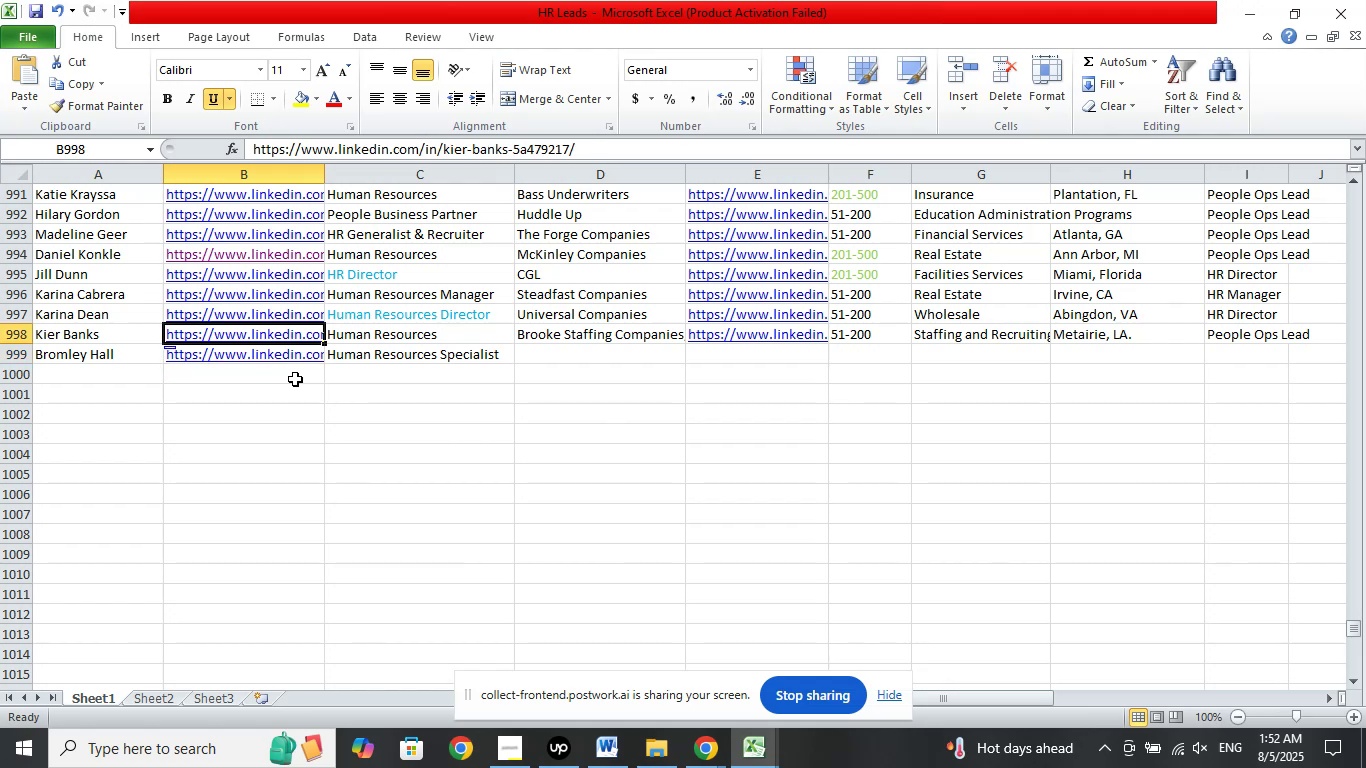 
key(ArrowRight)
 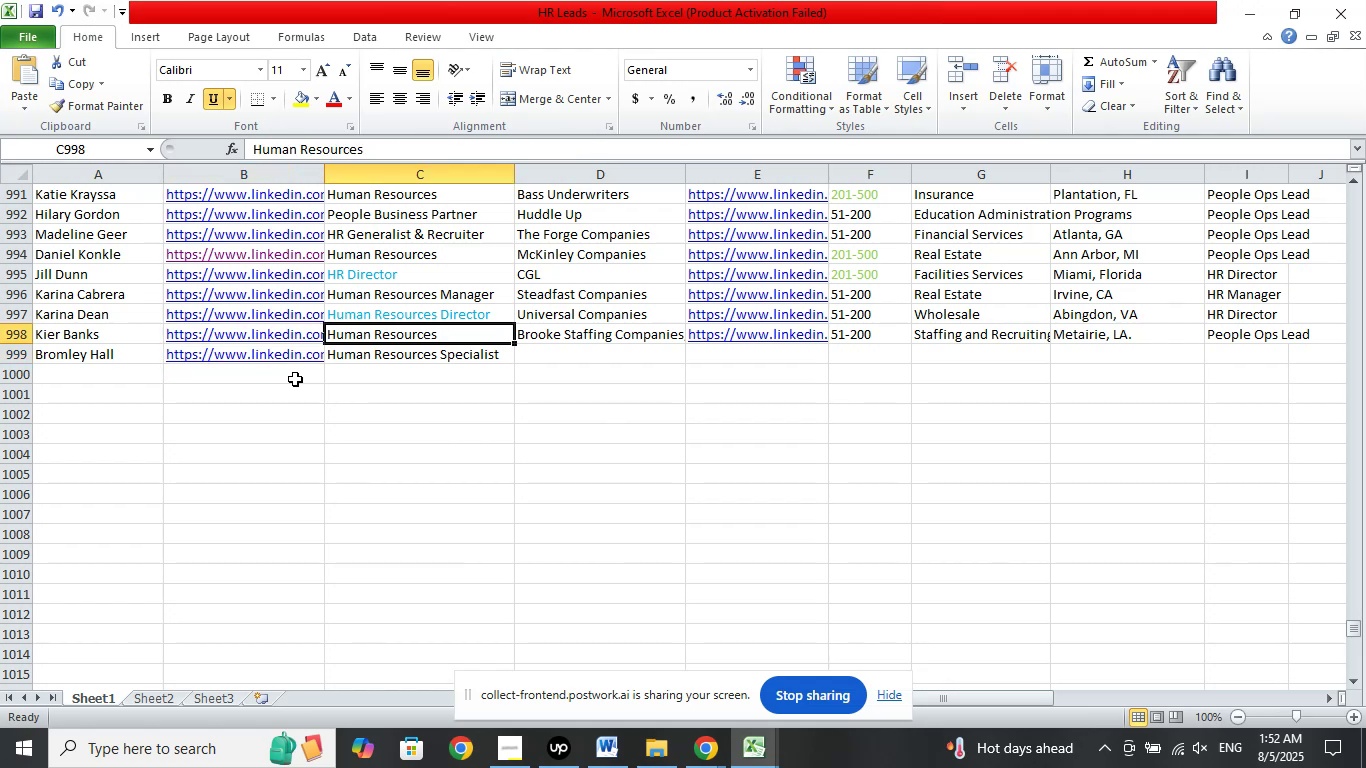 
key(ArrowRight)
 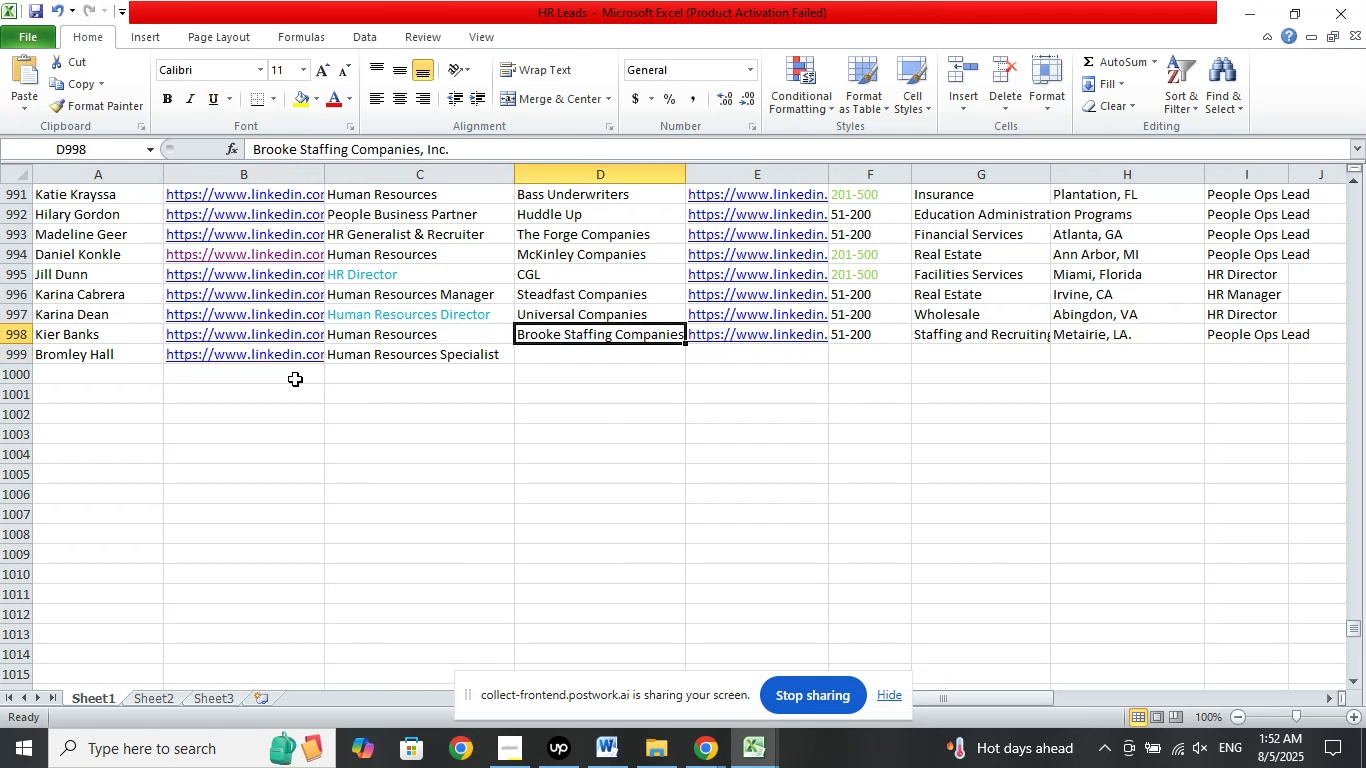 
key(ArrowDown)
 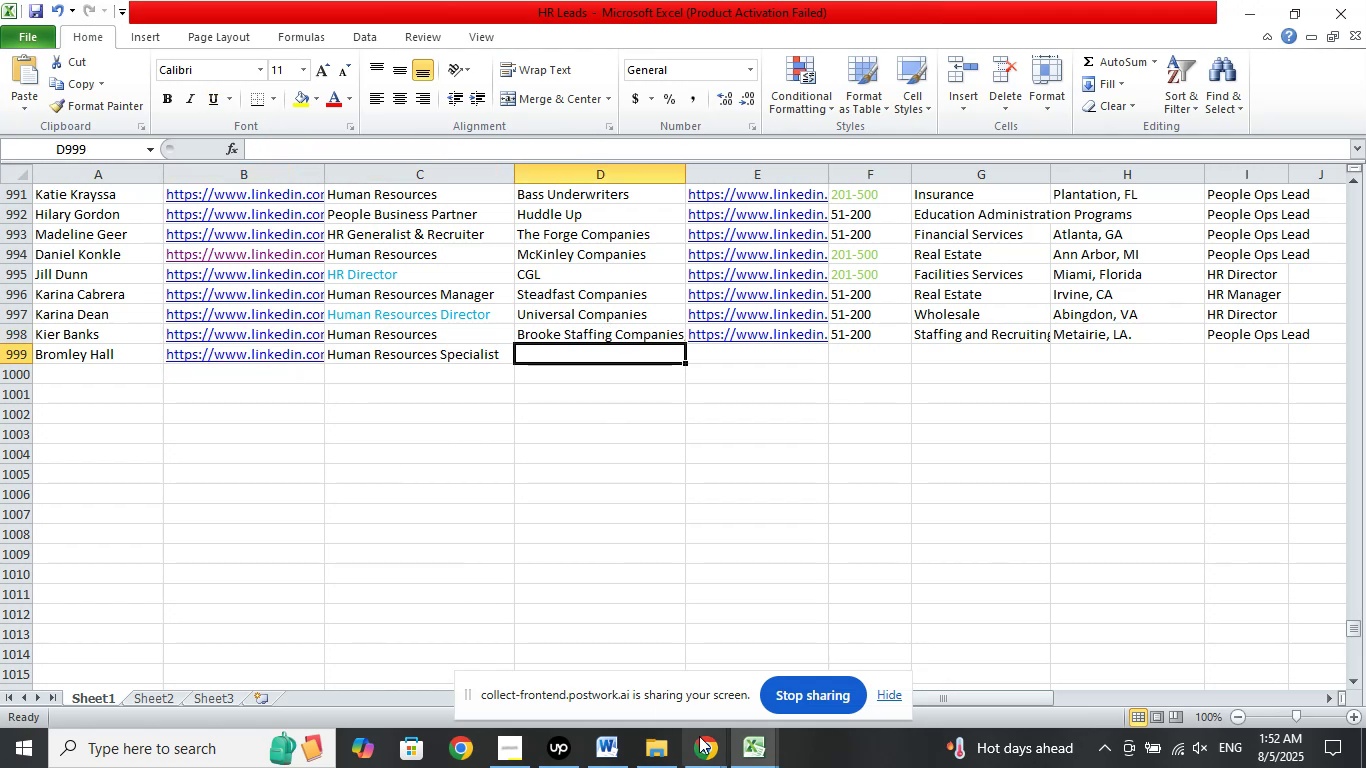 
double_click([610, 622])
 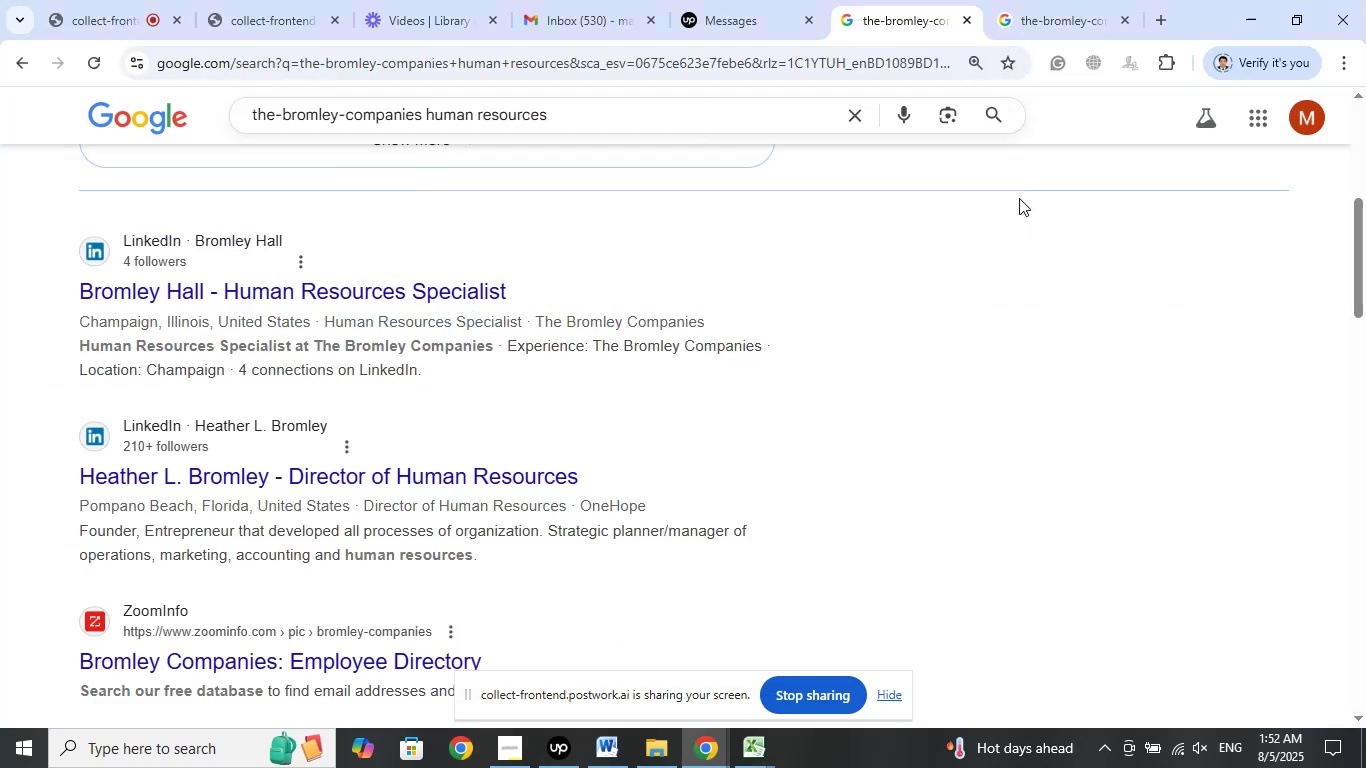 
left_click([1055, 0])
 